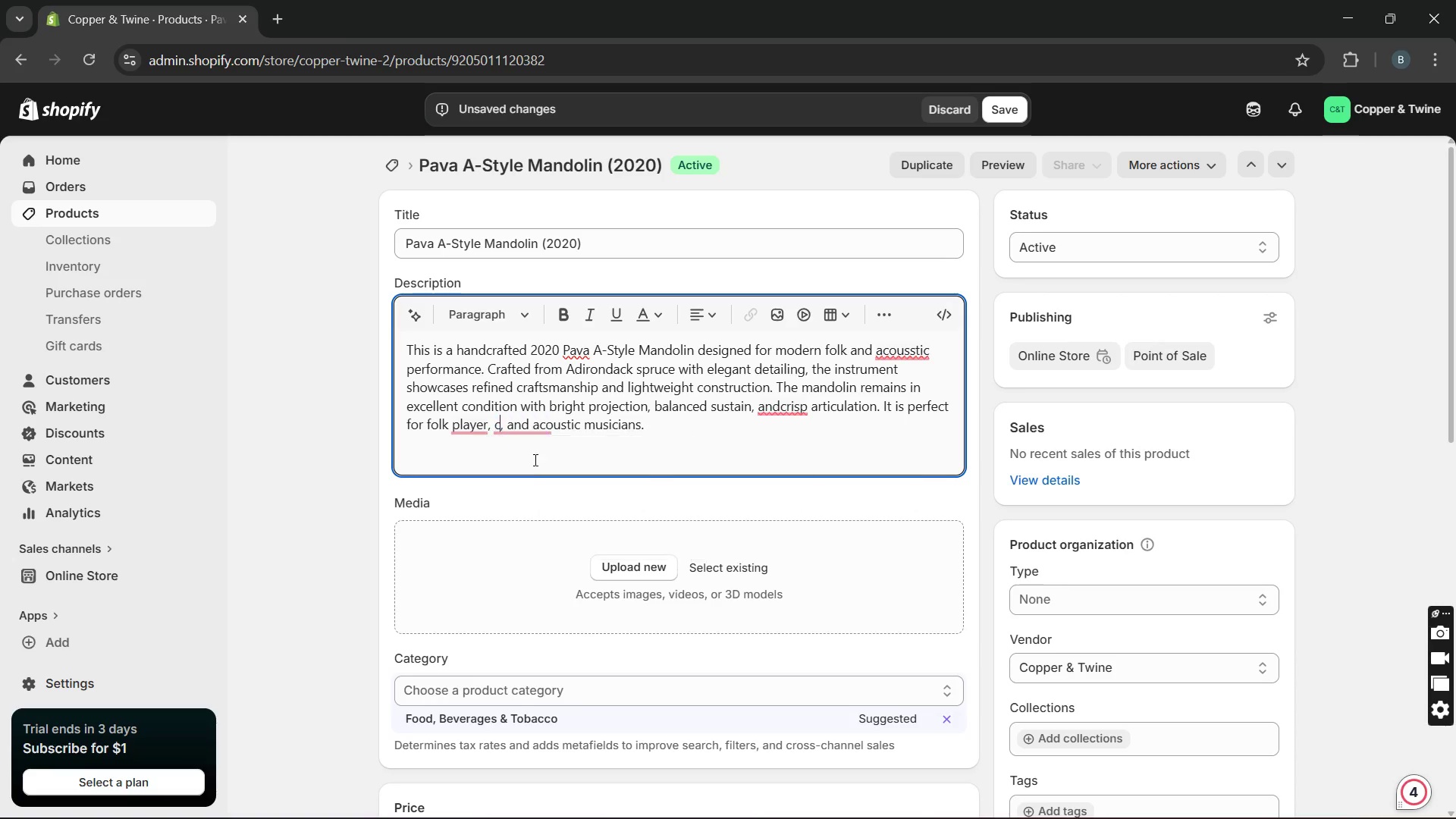 
key(Unknown)
 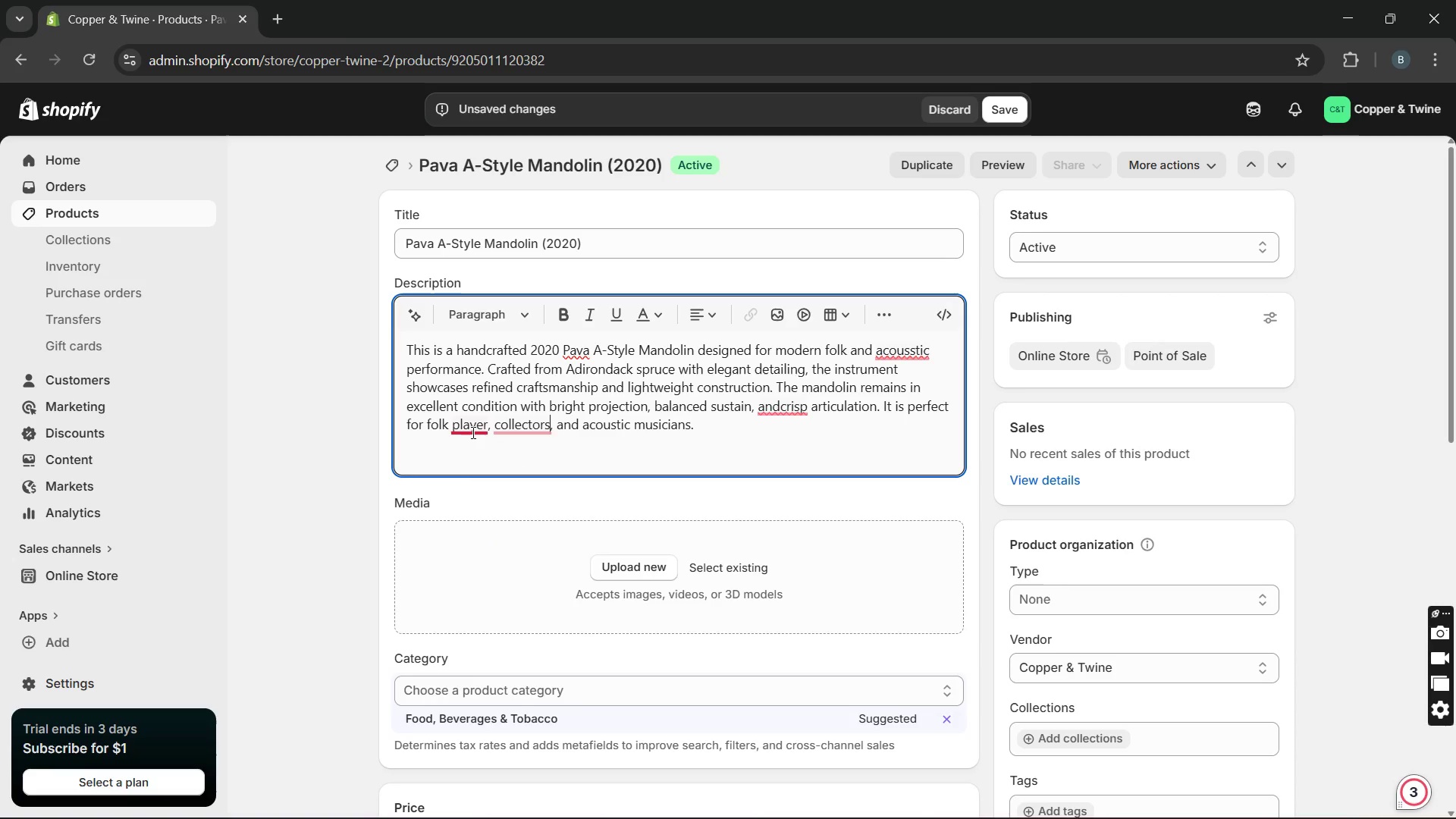 
key(Unknown)
 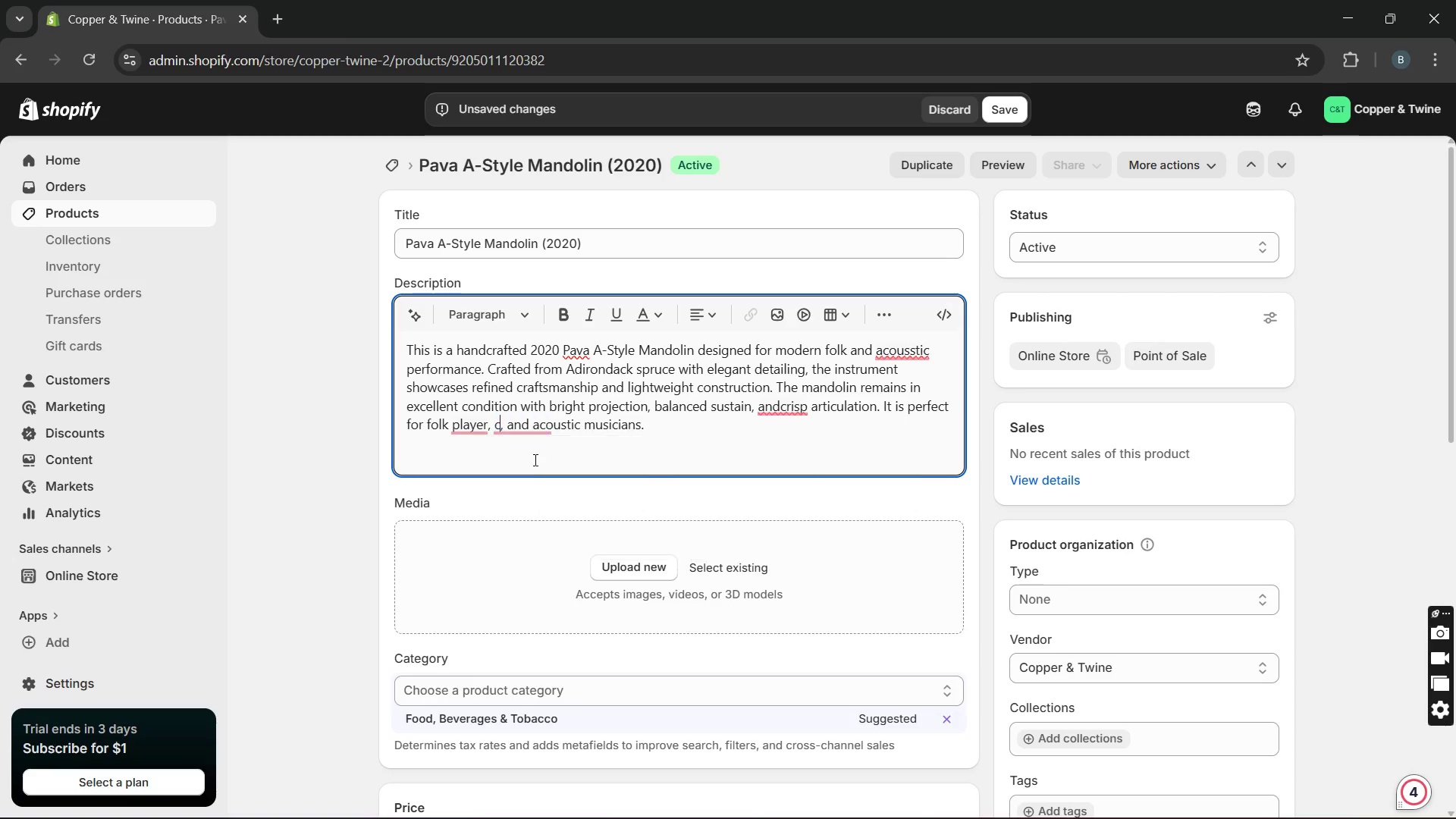 
key(Unknown)
 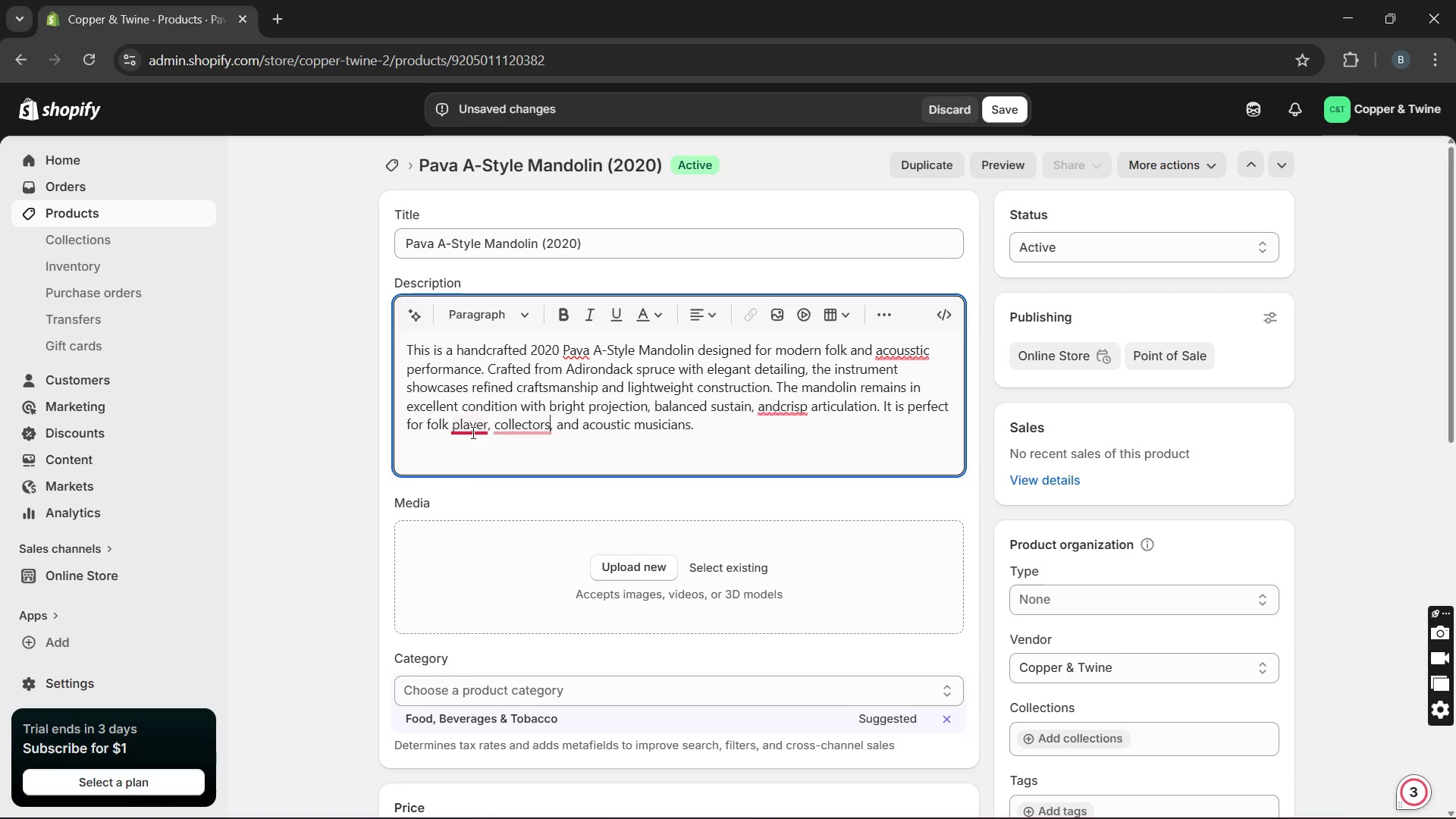 
key(Unknown)
 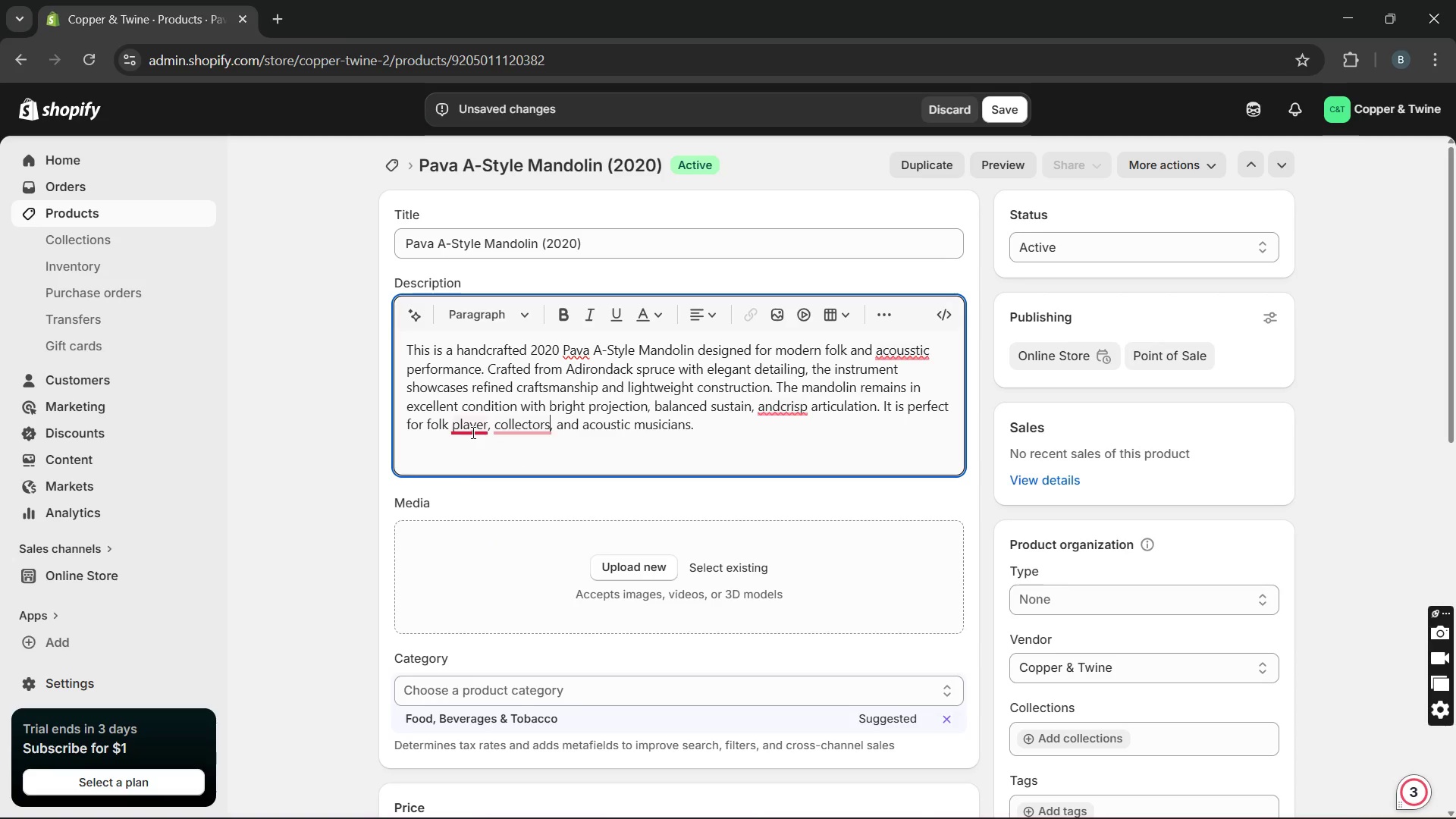 
key(Unknown)
 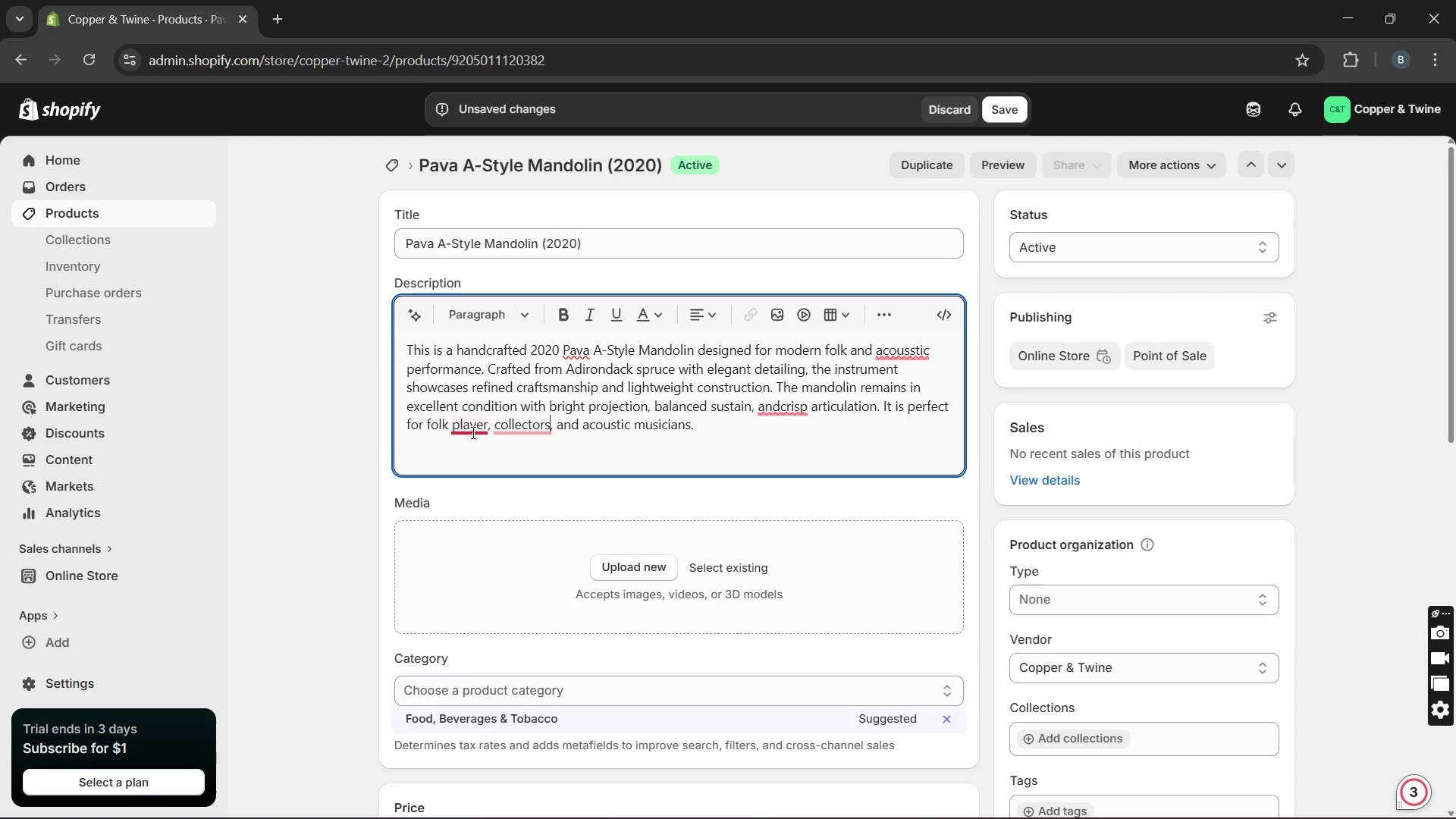 
key(Unknown)
 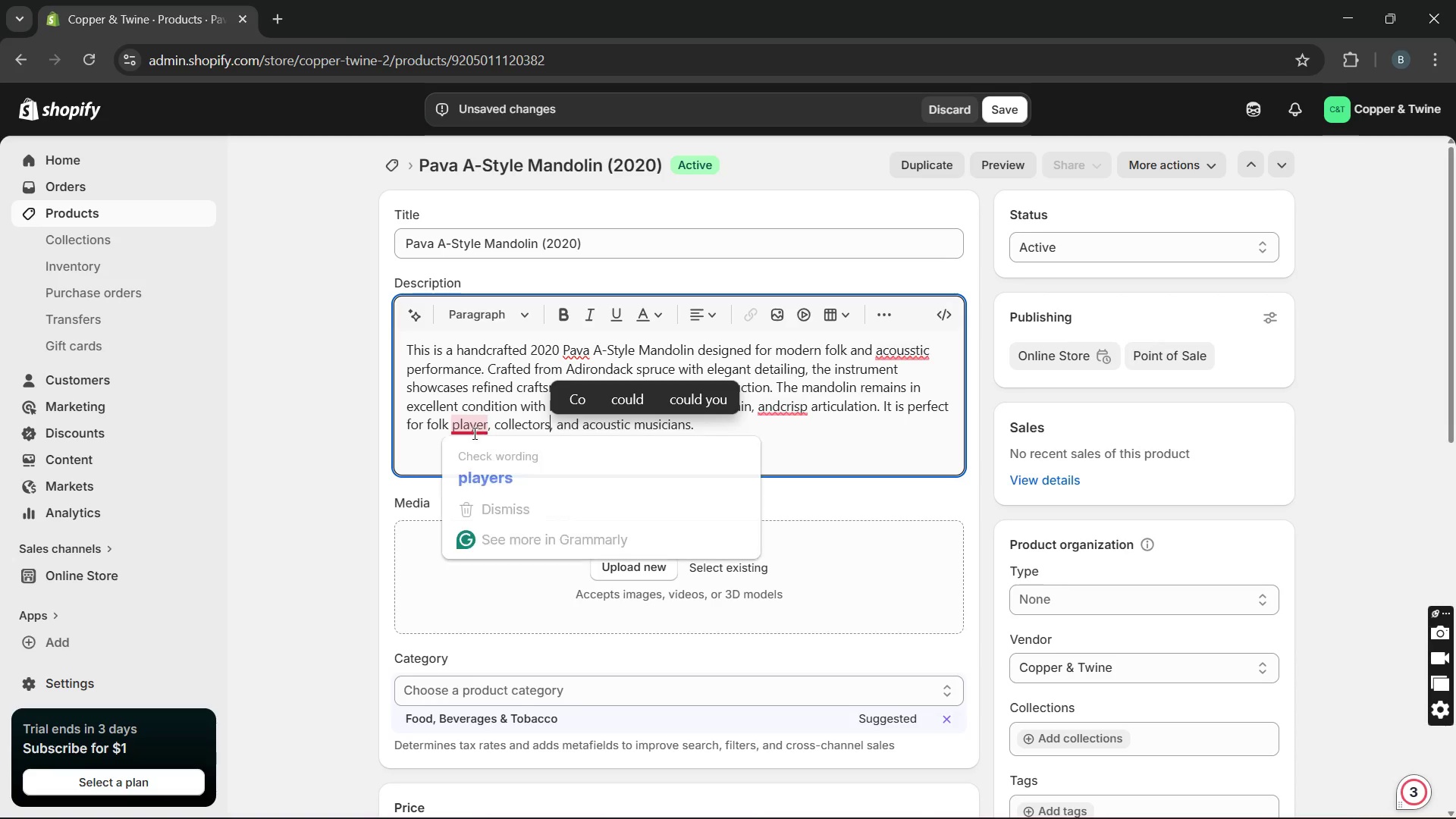 
left_click([481, 457])
 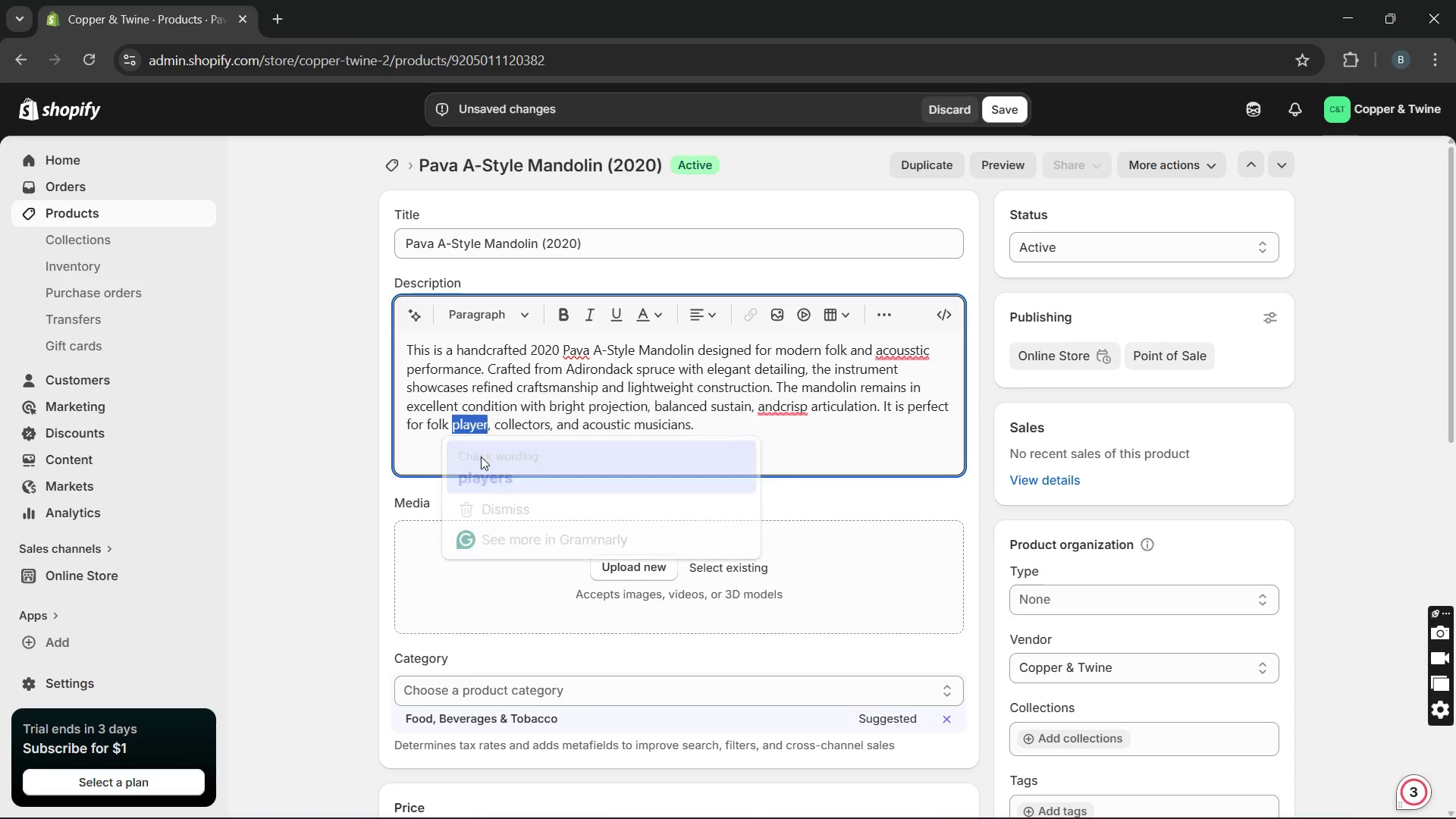 
key(Unknown)
 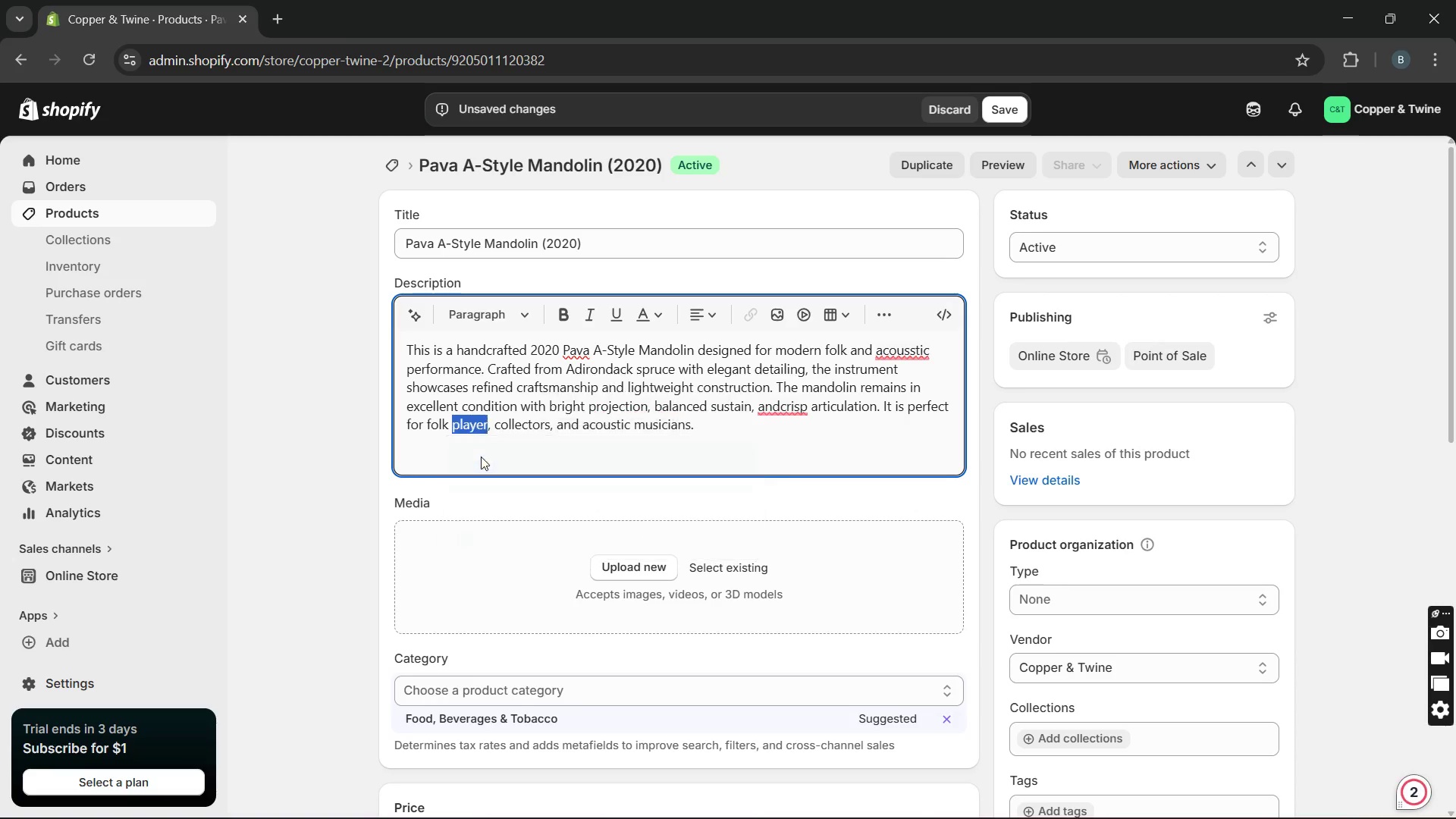 
key(Unknown)
 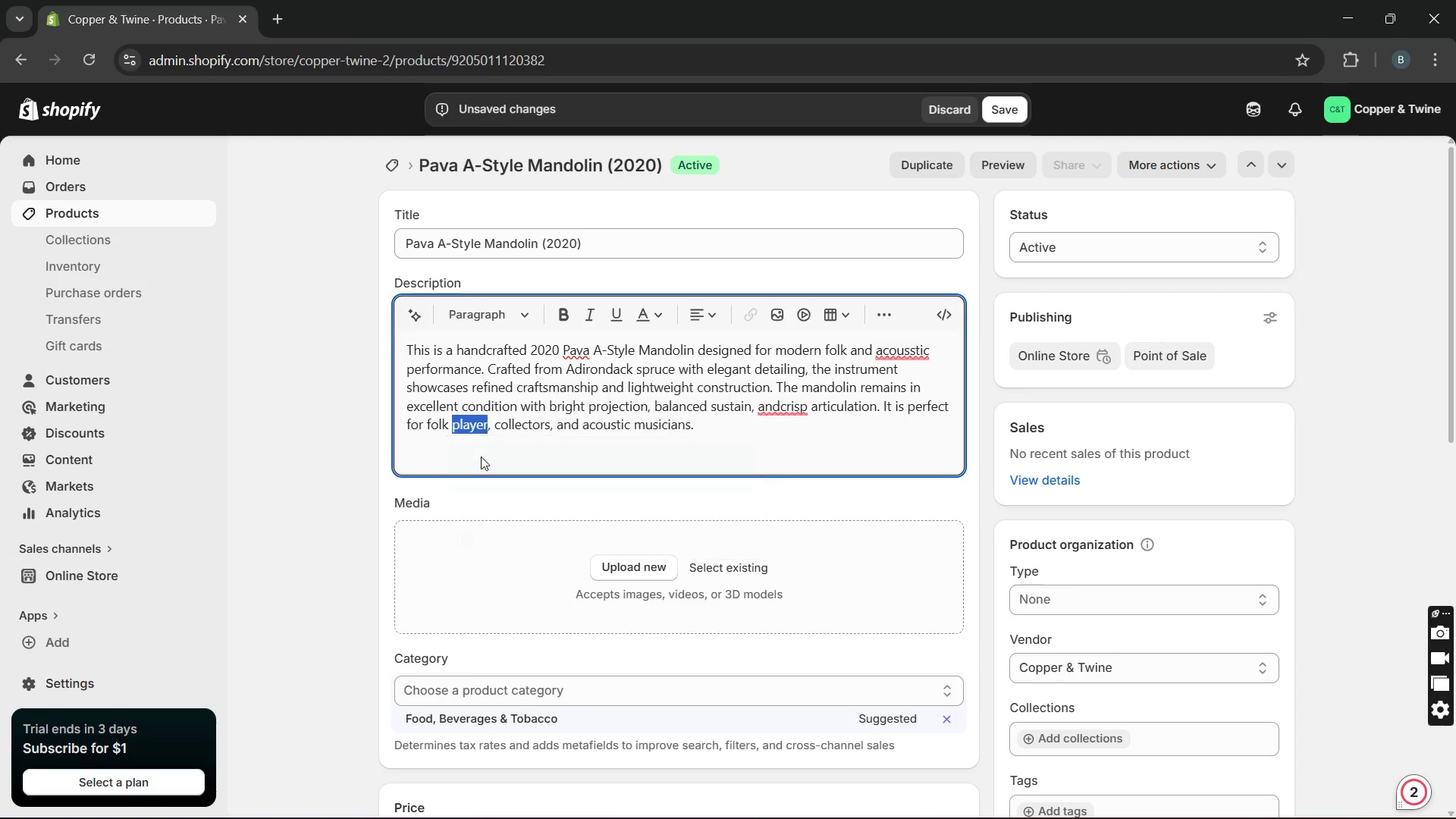 
key(Unknown)
 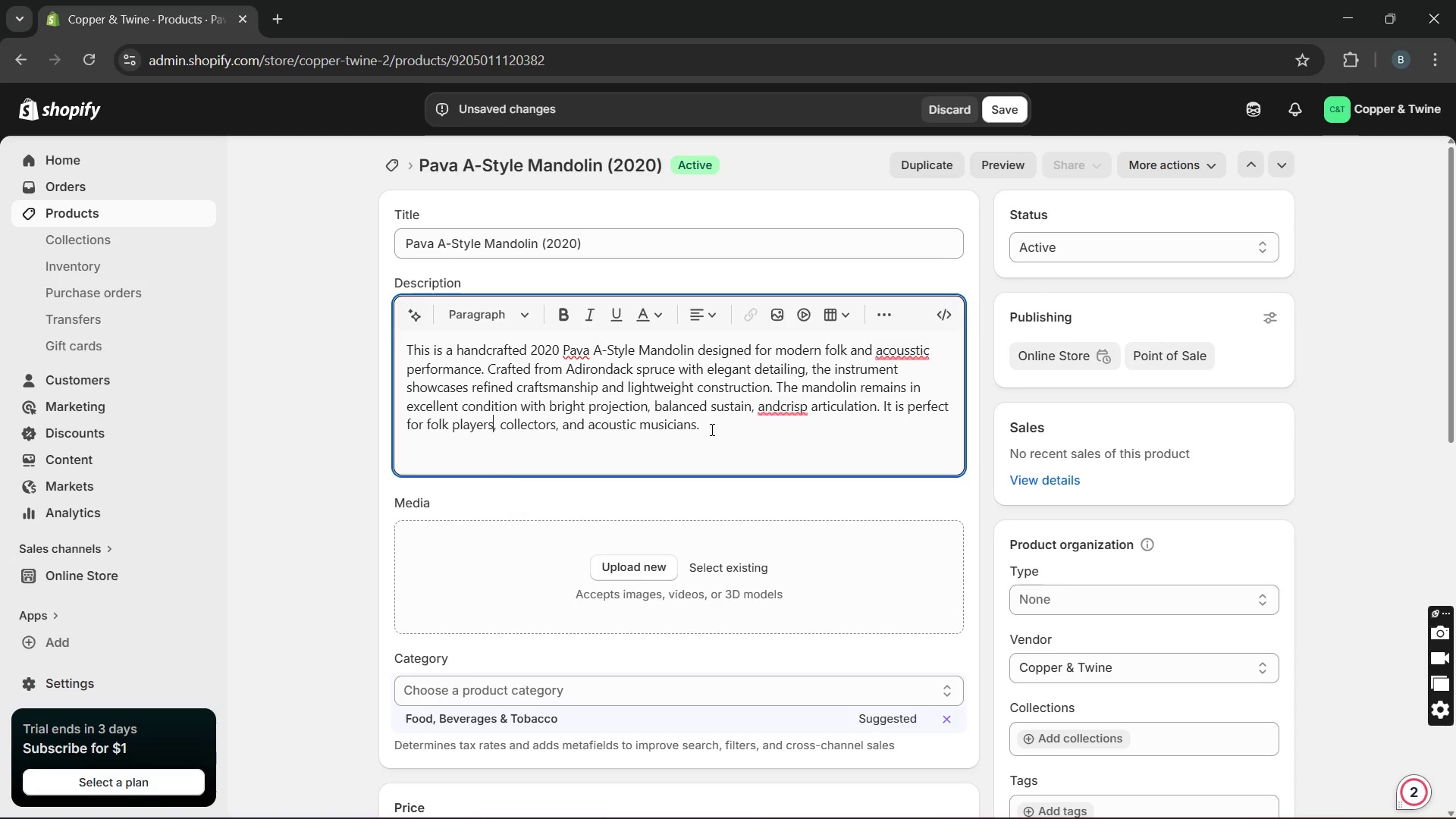 
key(Unknown)
 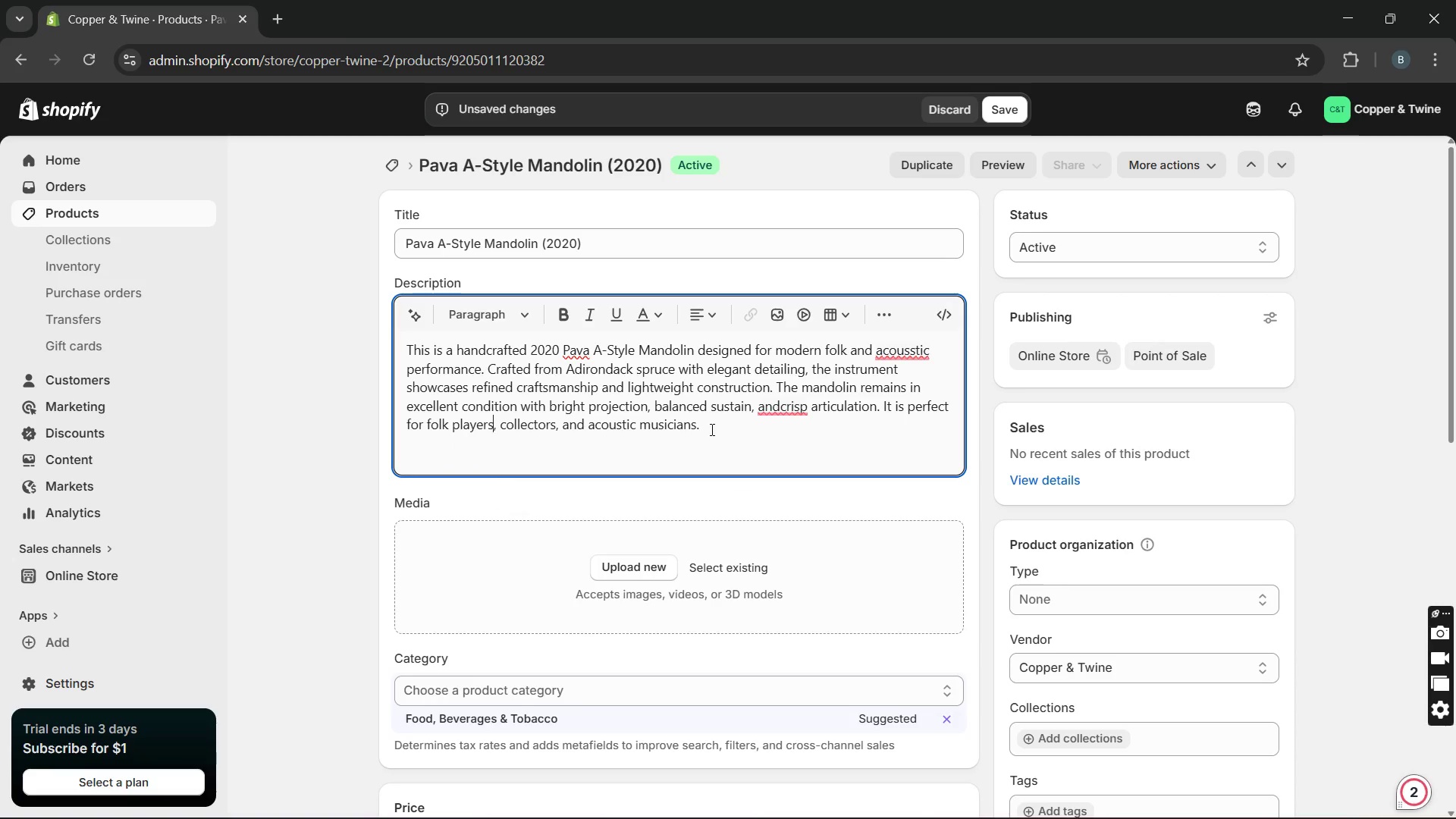 
key(Unknown)
 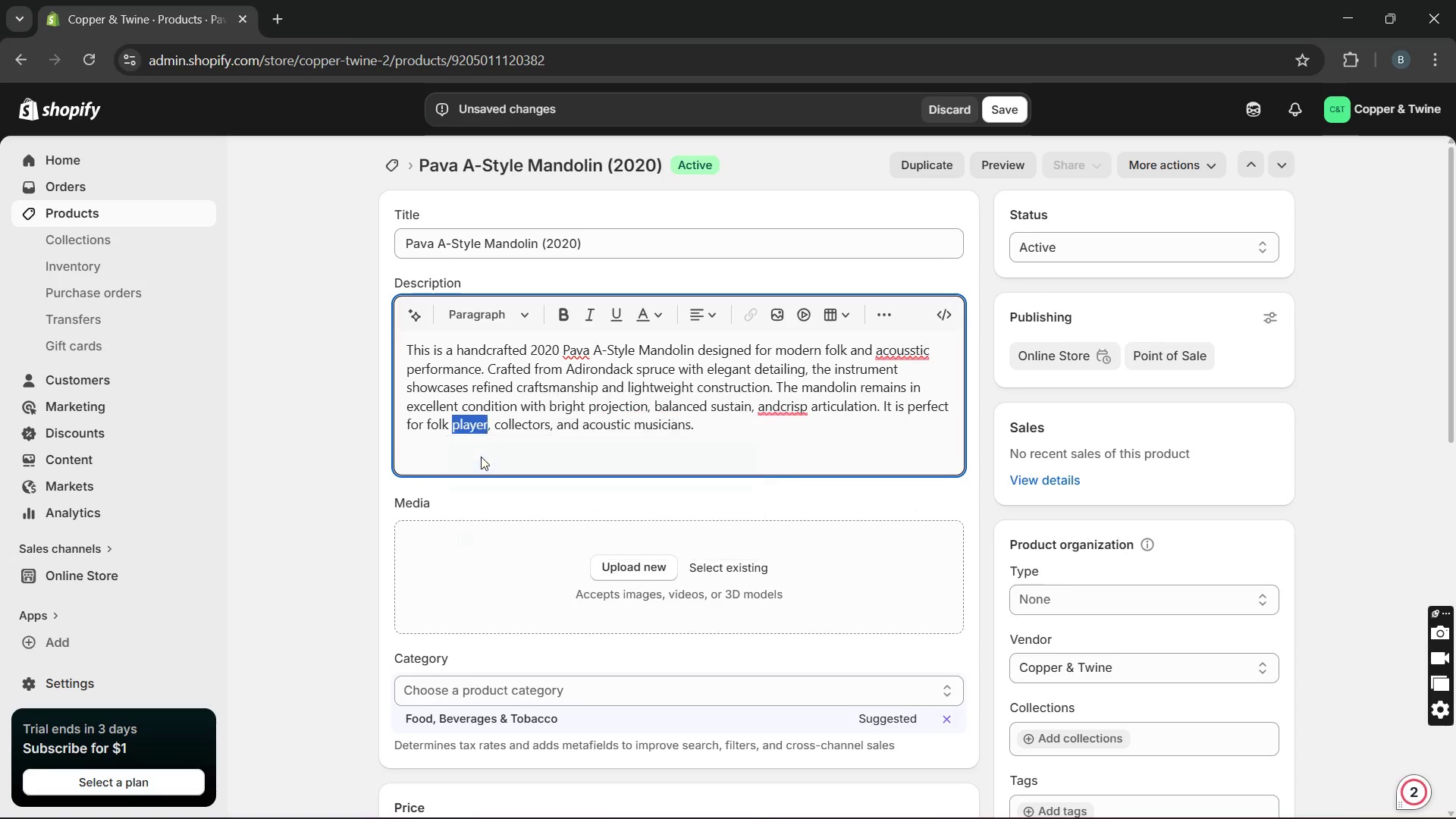 
key(Unknown)
 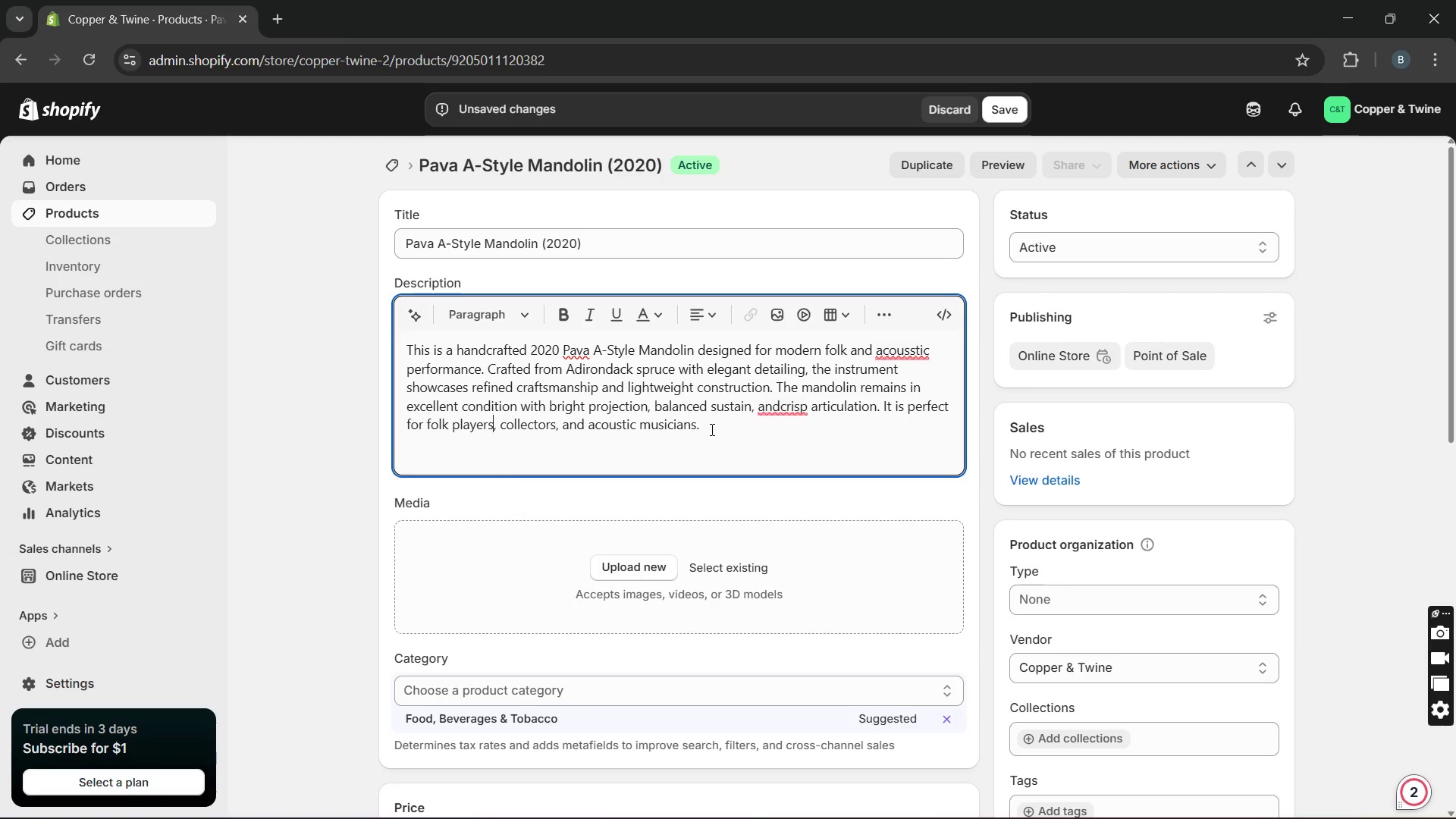 
key(Unknown)
 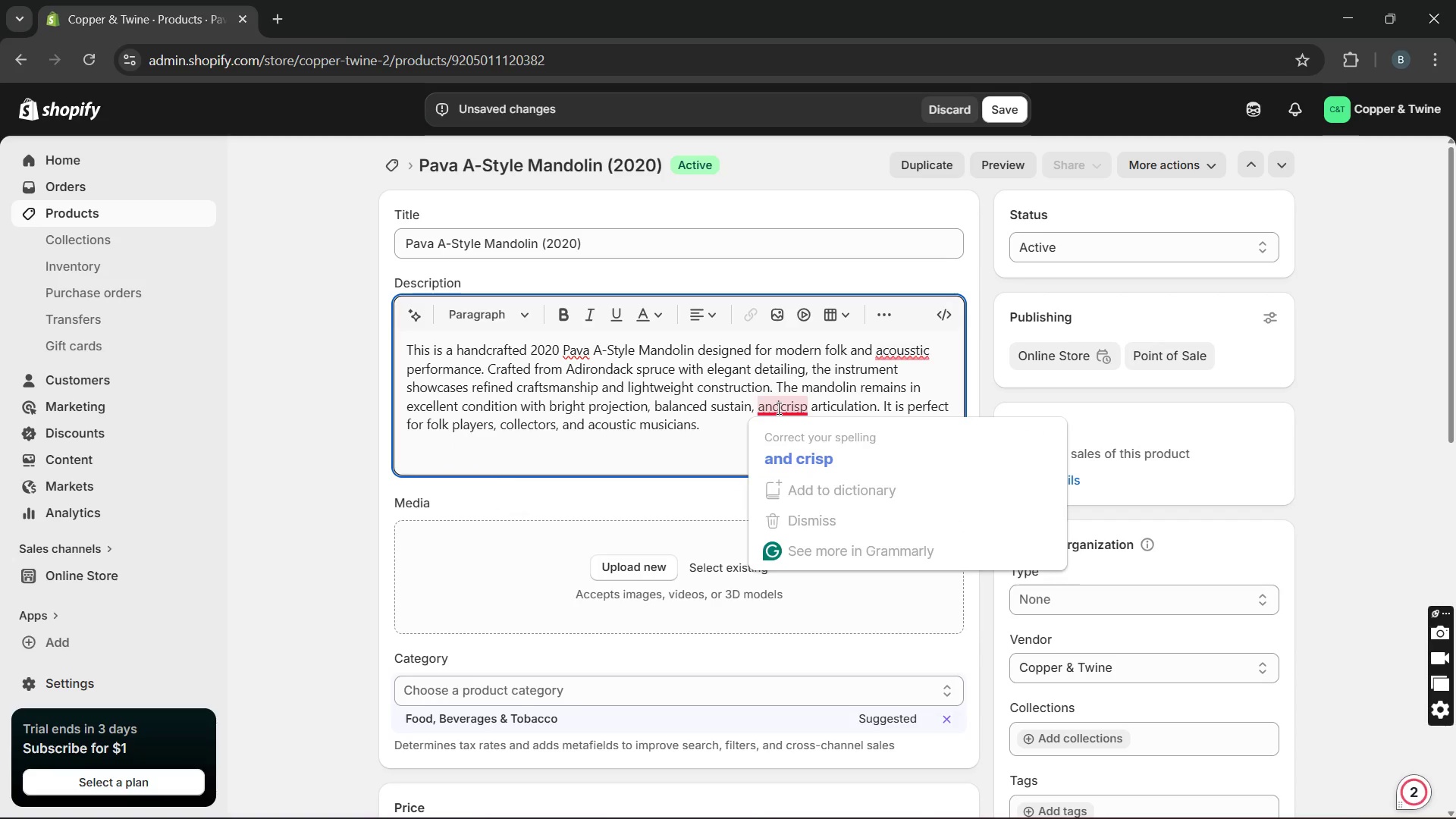 
left_click([778, 449])
 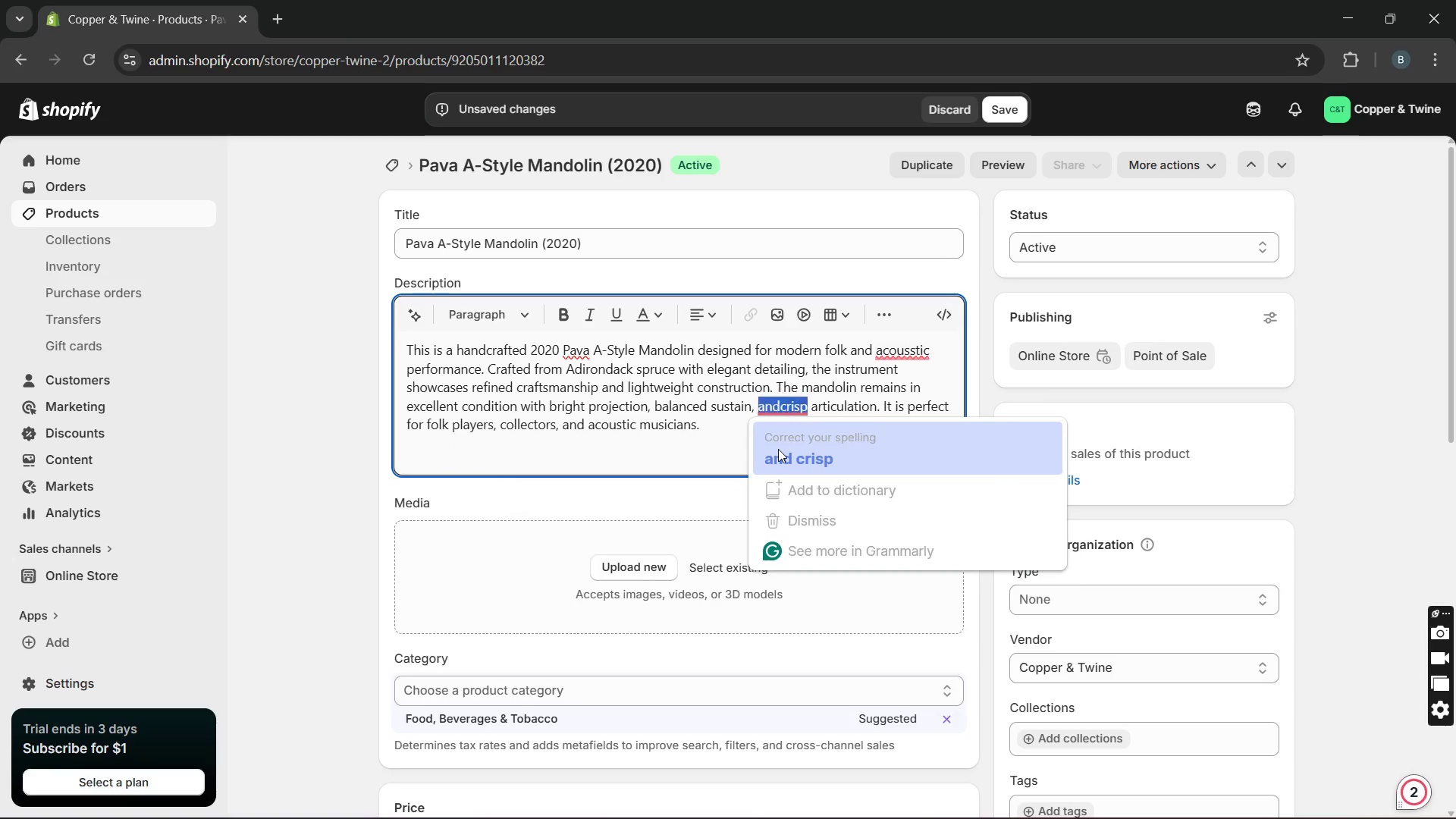 
key(Unknown)
 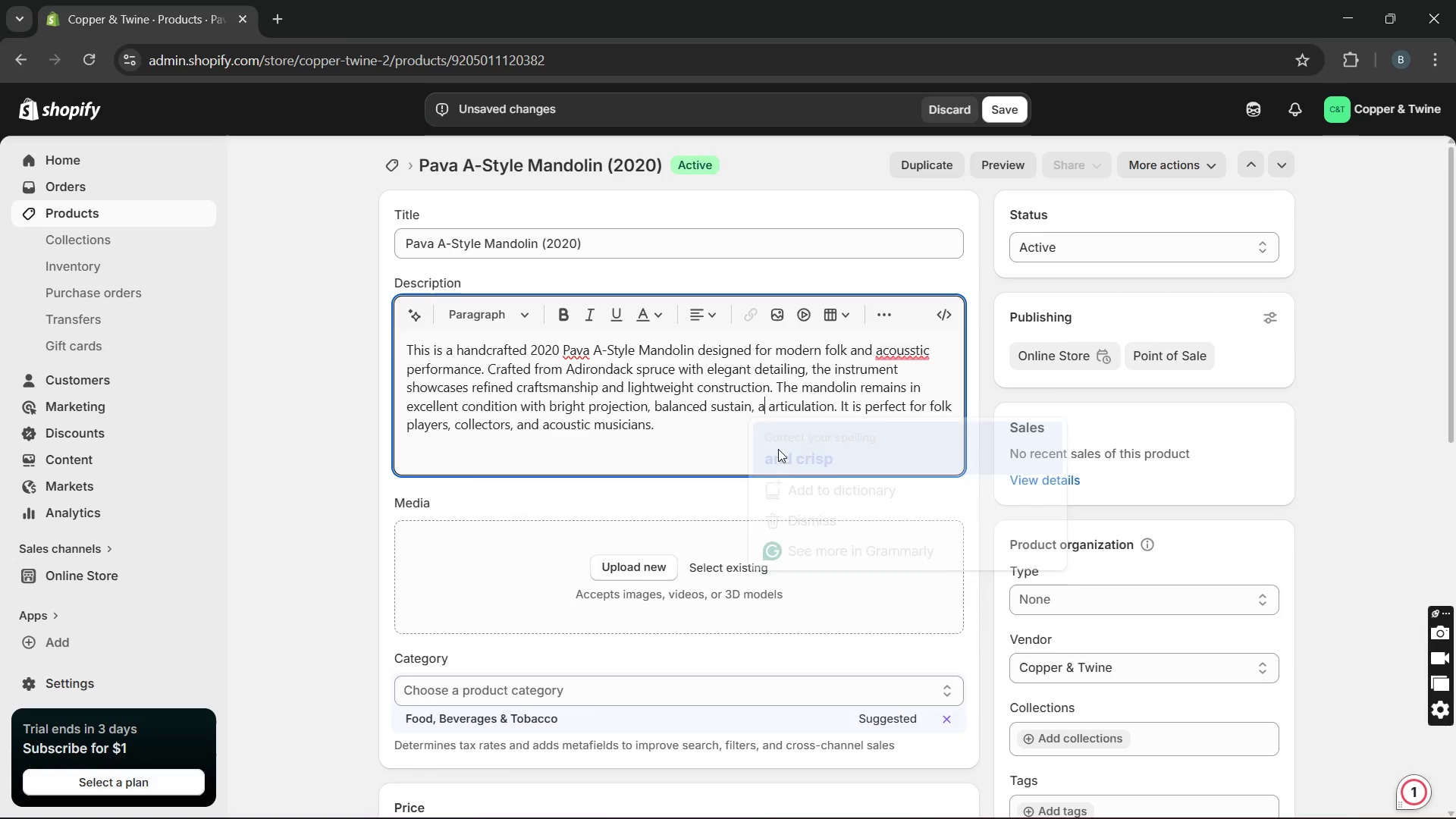 
key(Unknown)
 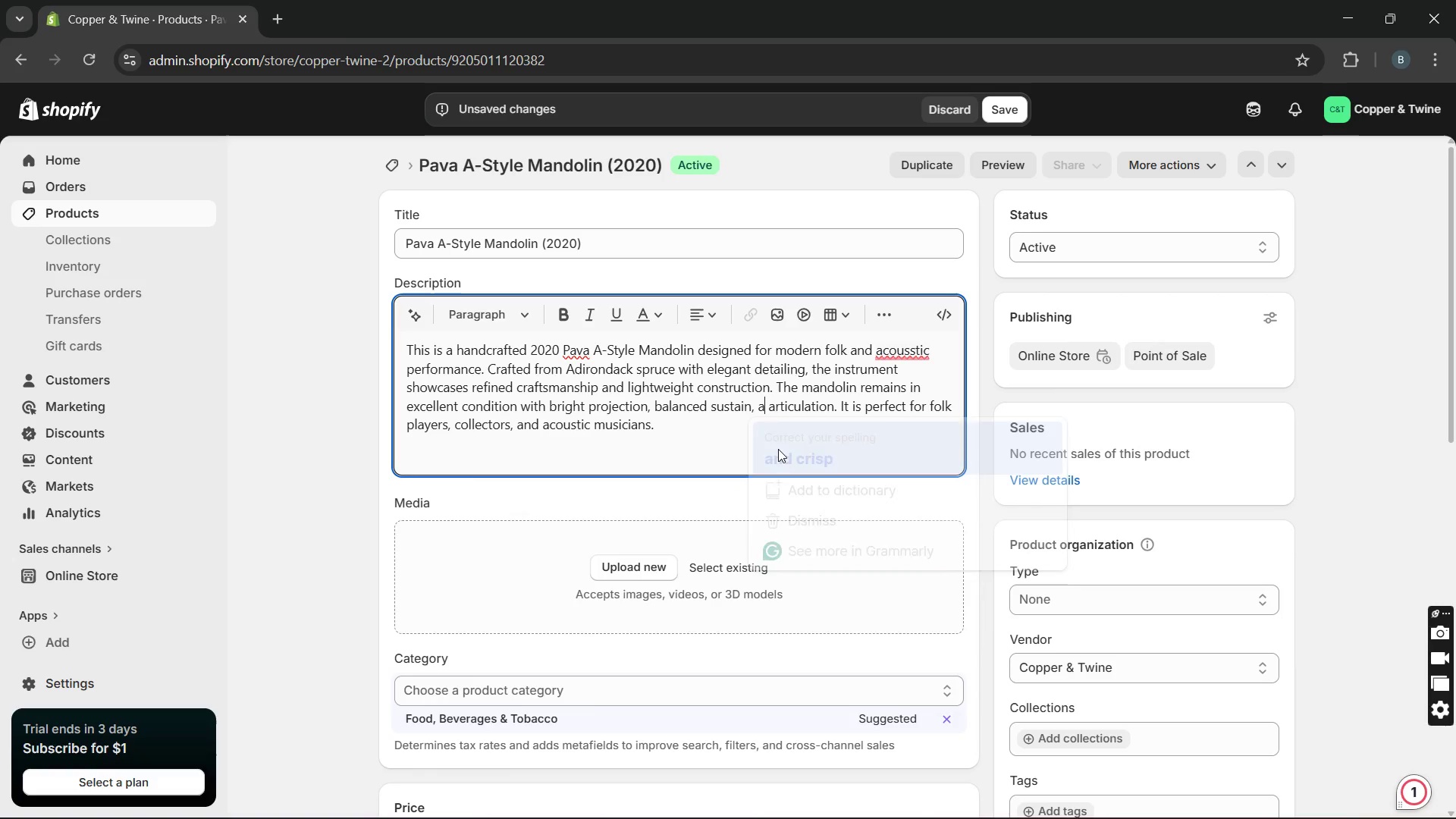 
key(Unknown)
 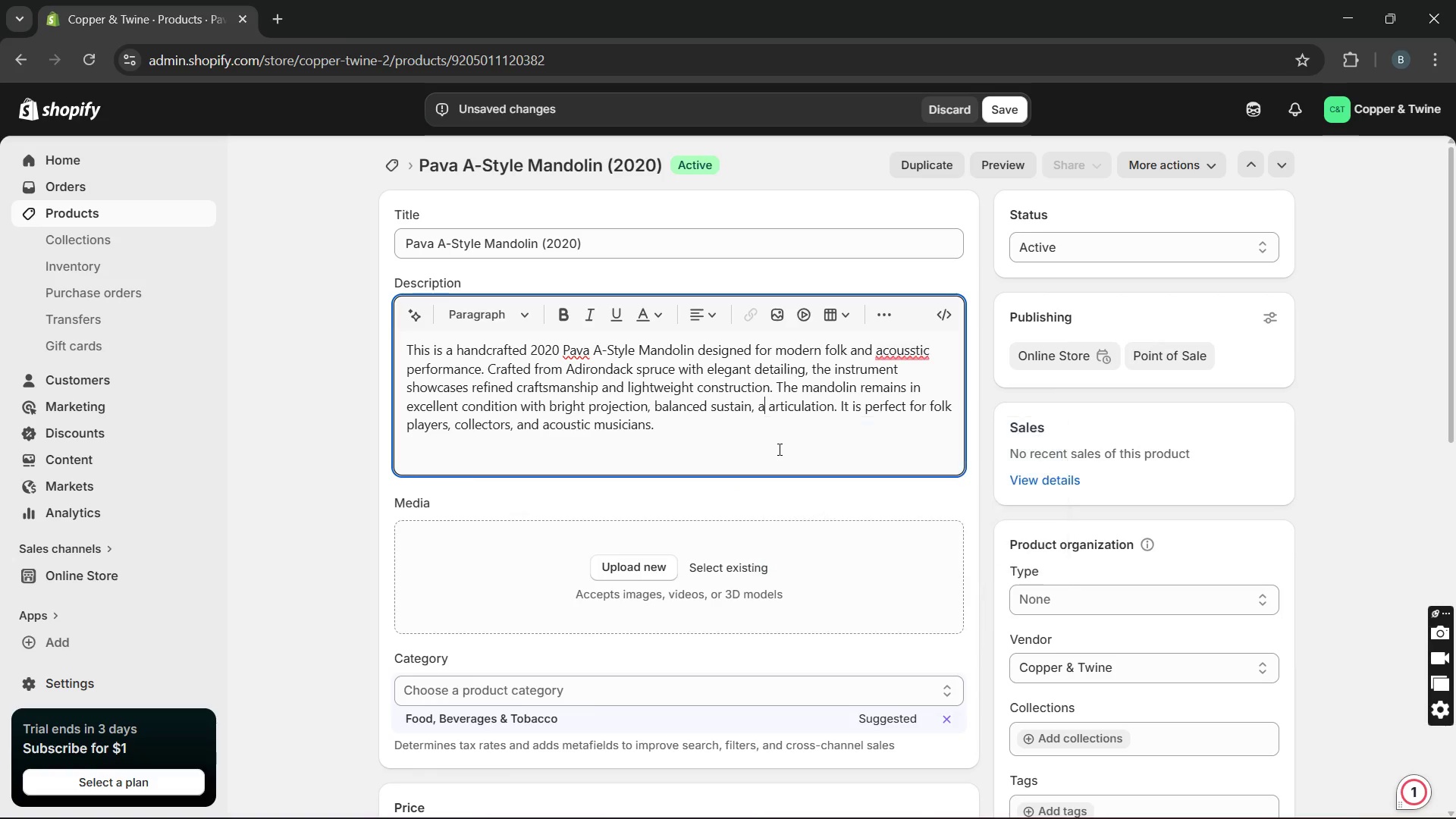 
key(Unknown)
 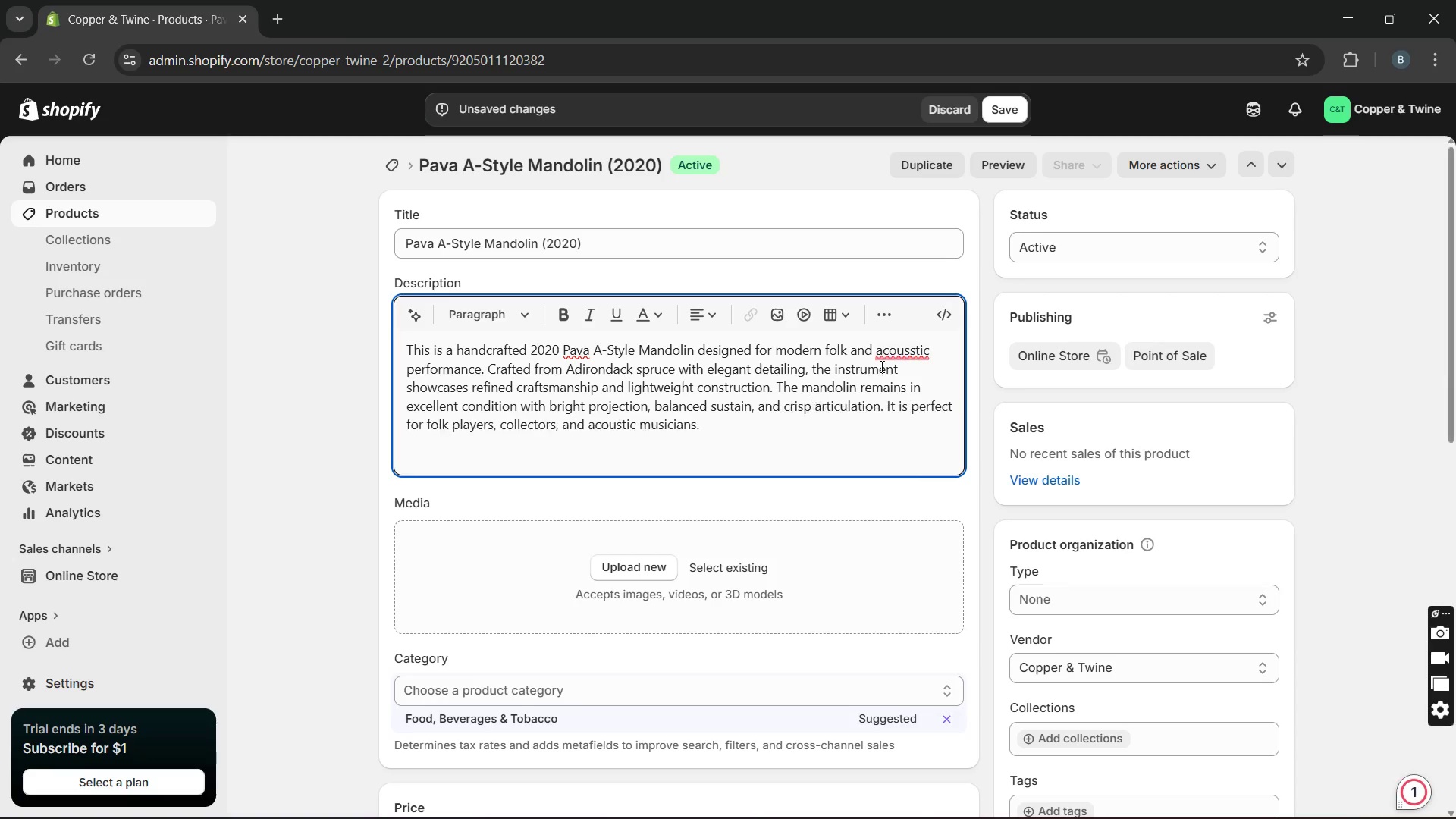 
key(Unknown)
 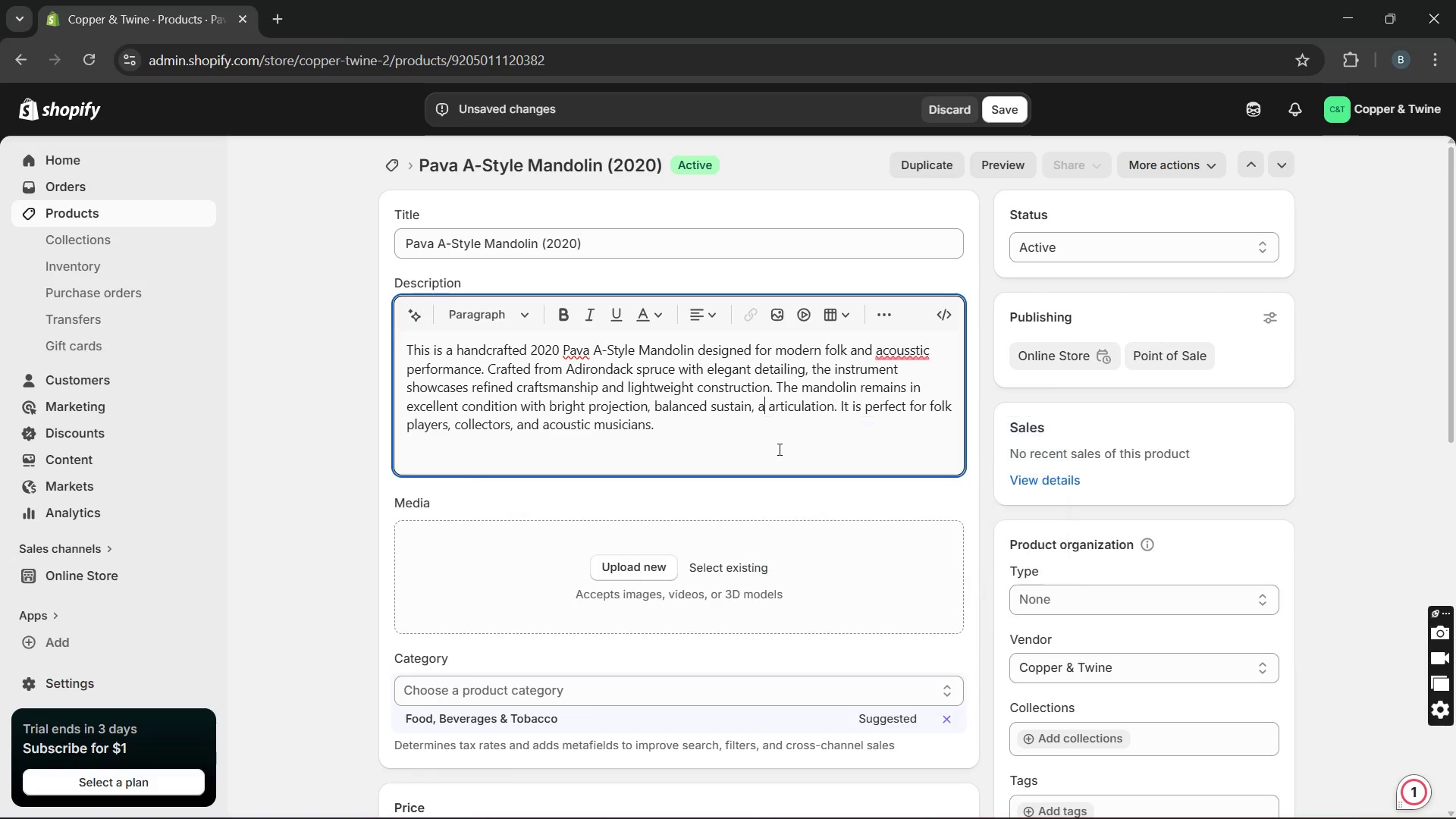 
key(Unknown)
 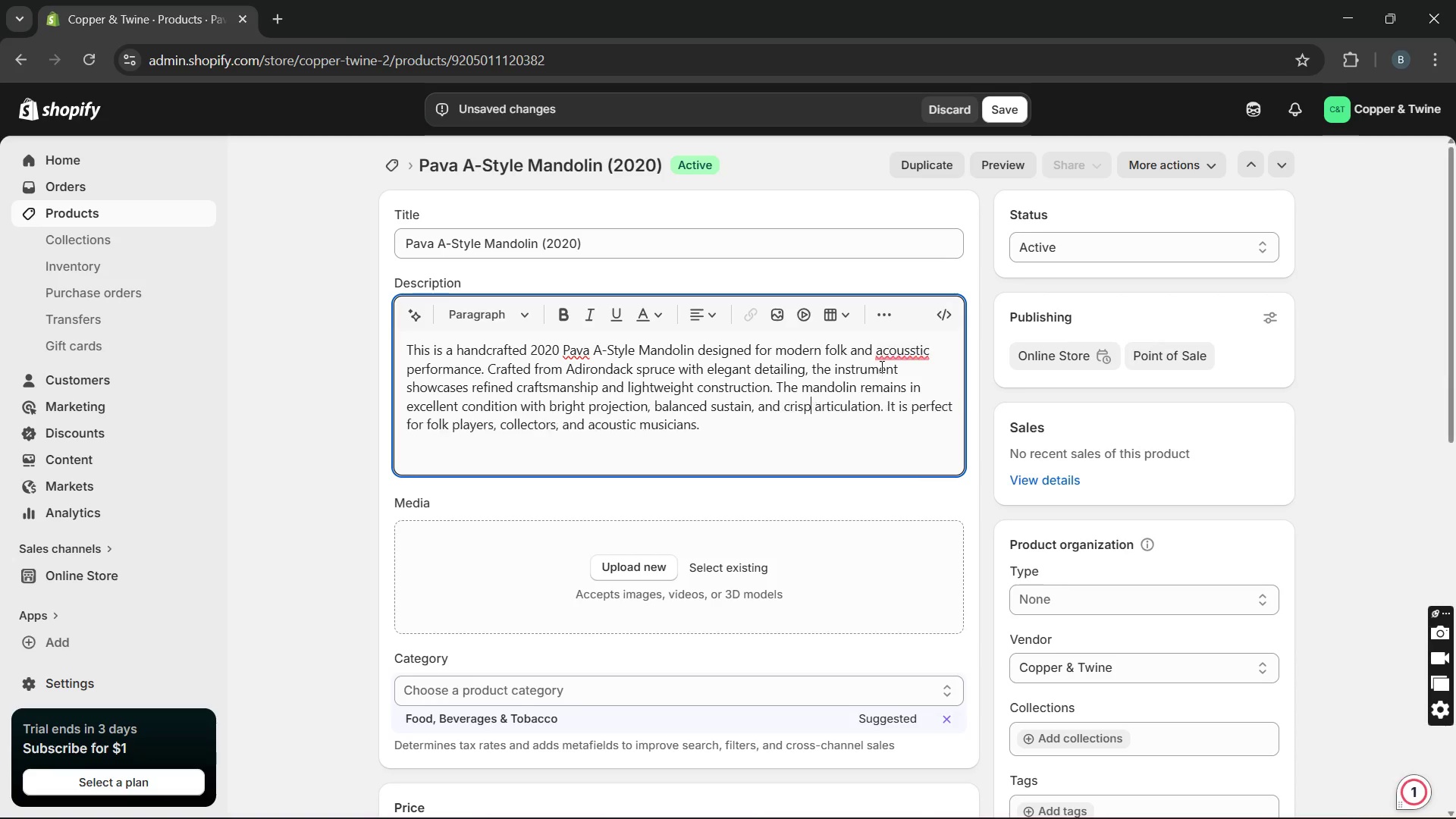 
key(Unknown)
 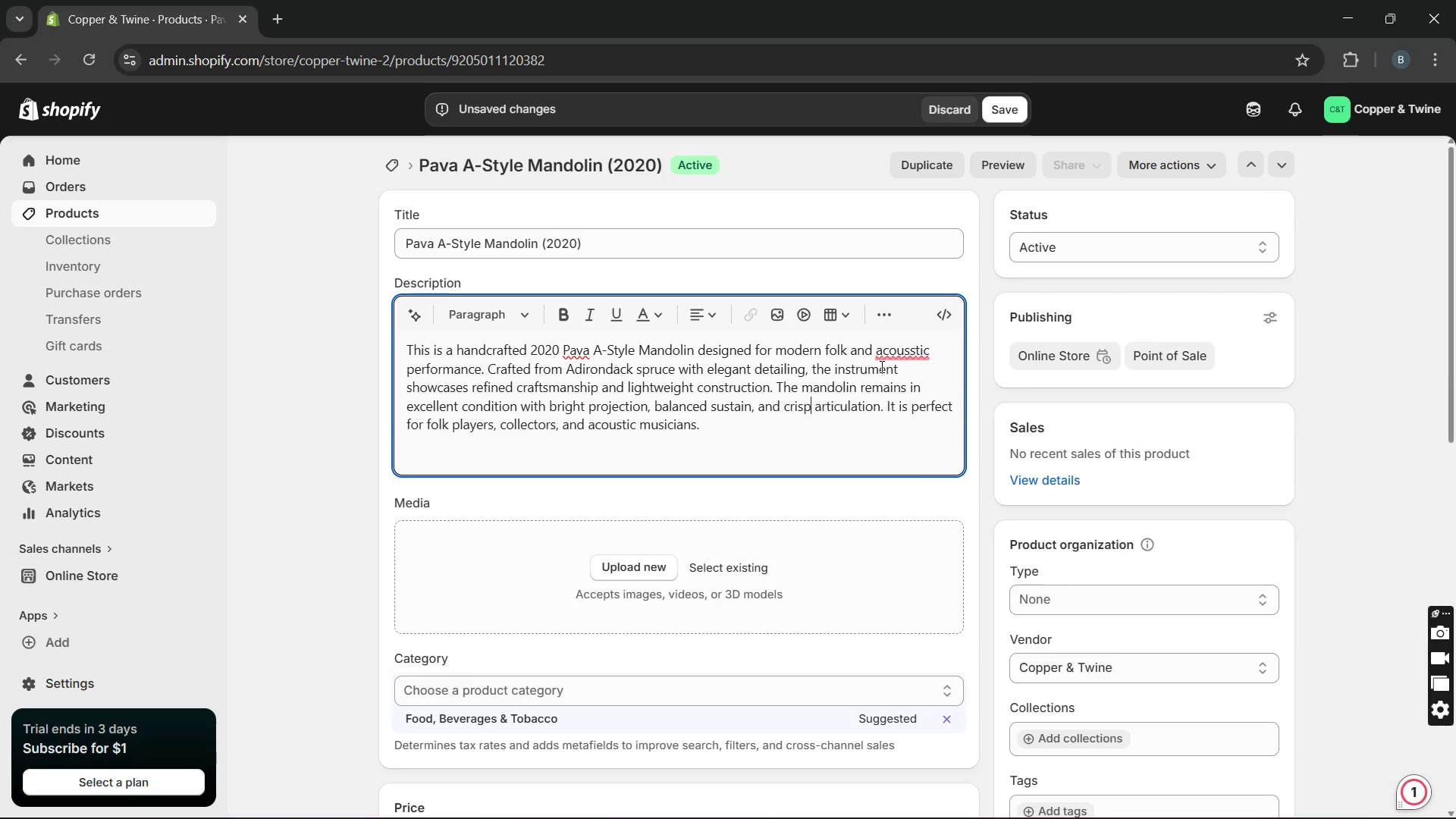 
key(Unknown)
 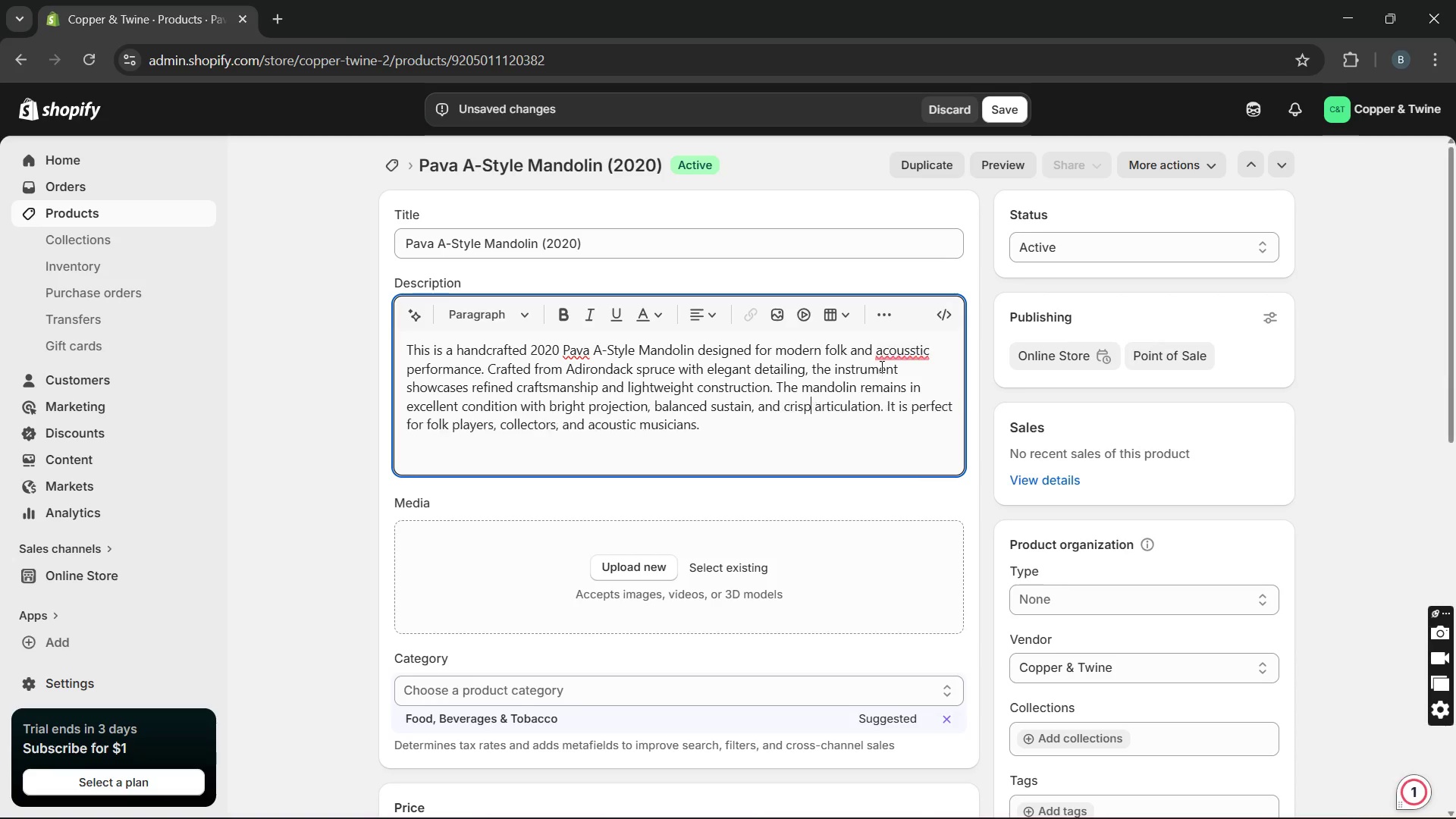 
key(Unknown)
 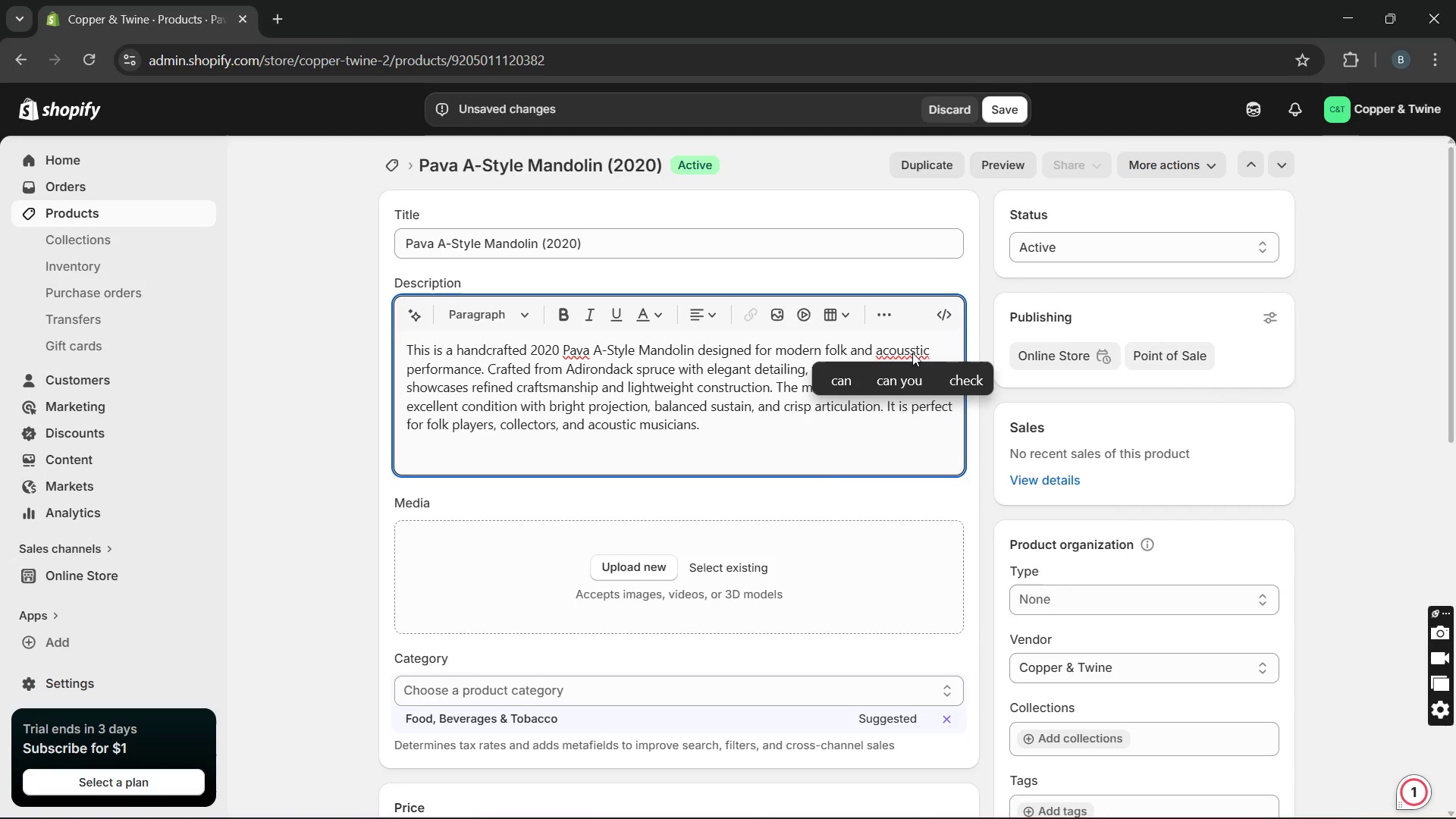 
left_click([914, 344])
 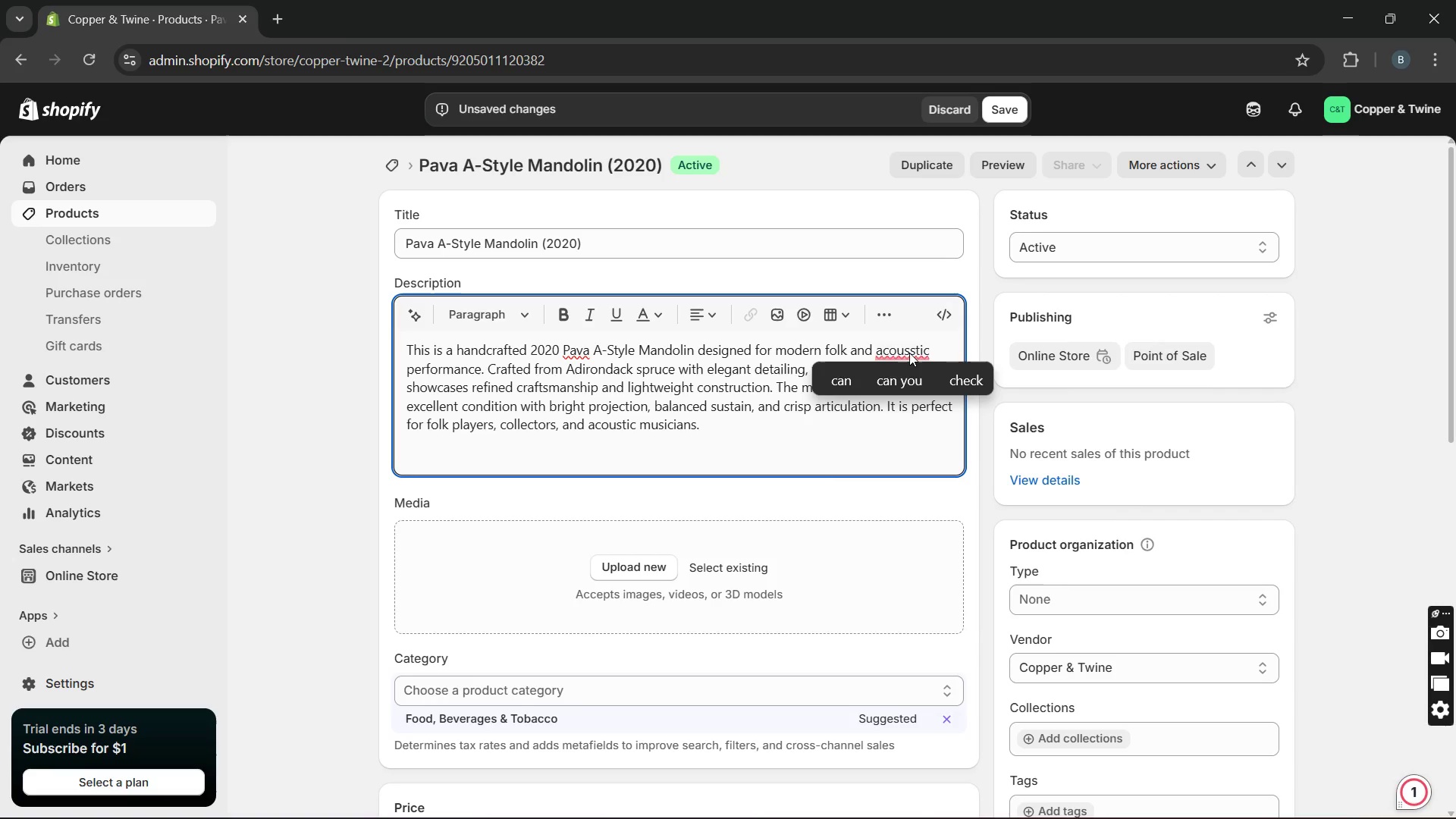 
left_click([909, 353])
 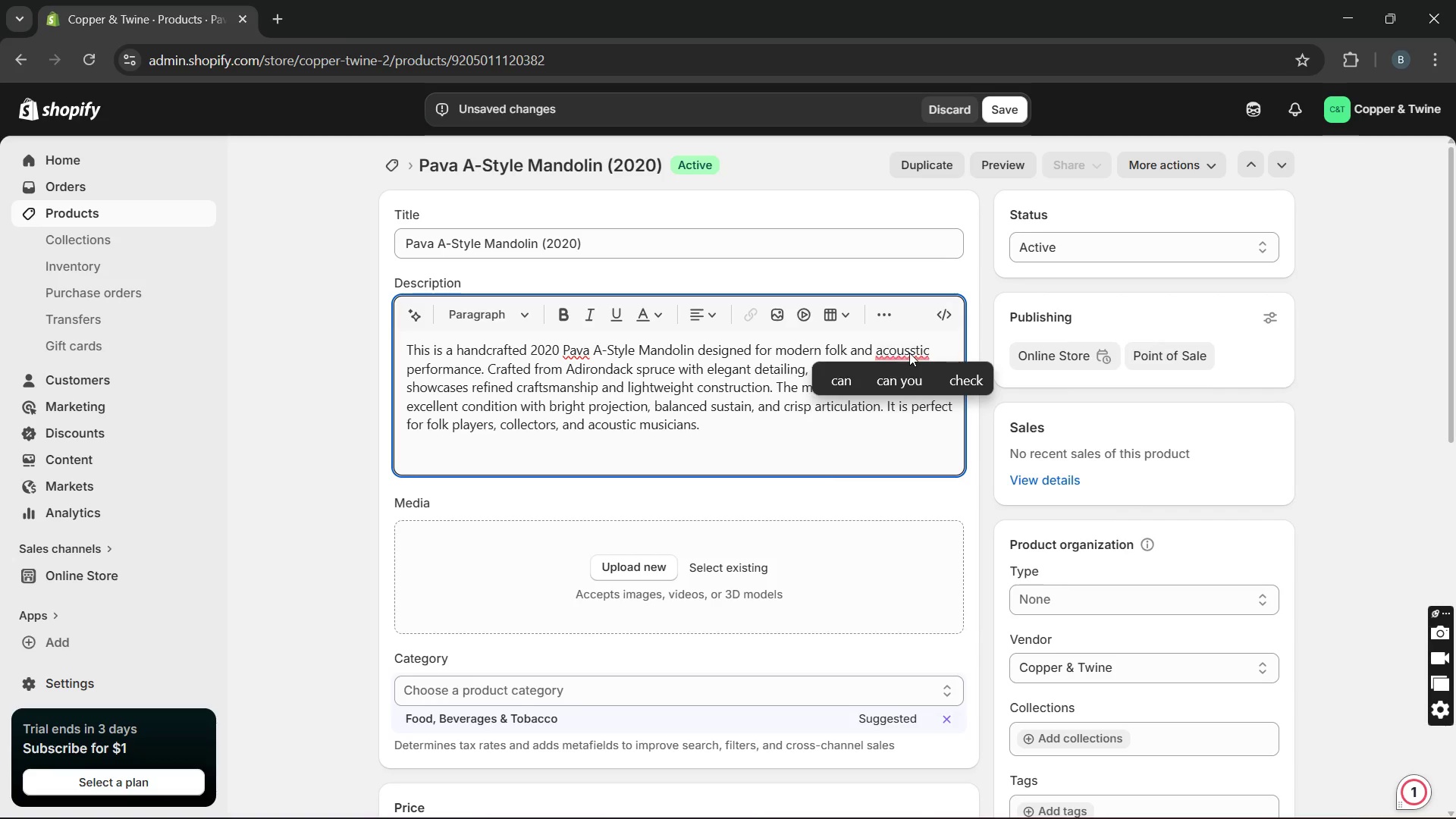 
left_click([909, 353])
 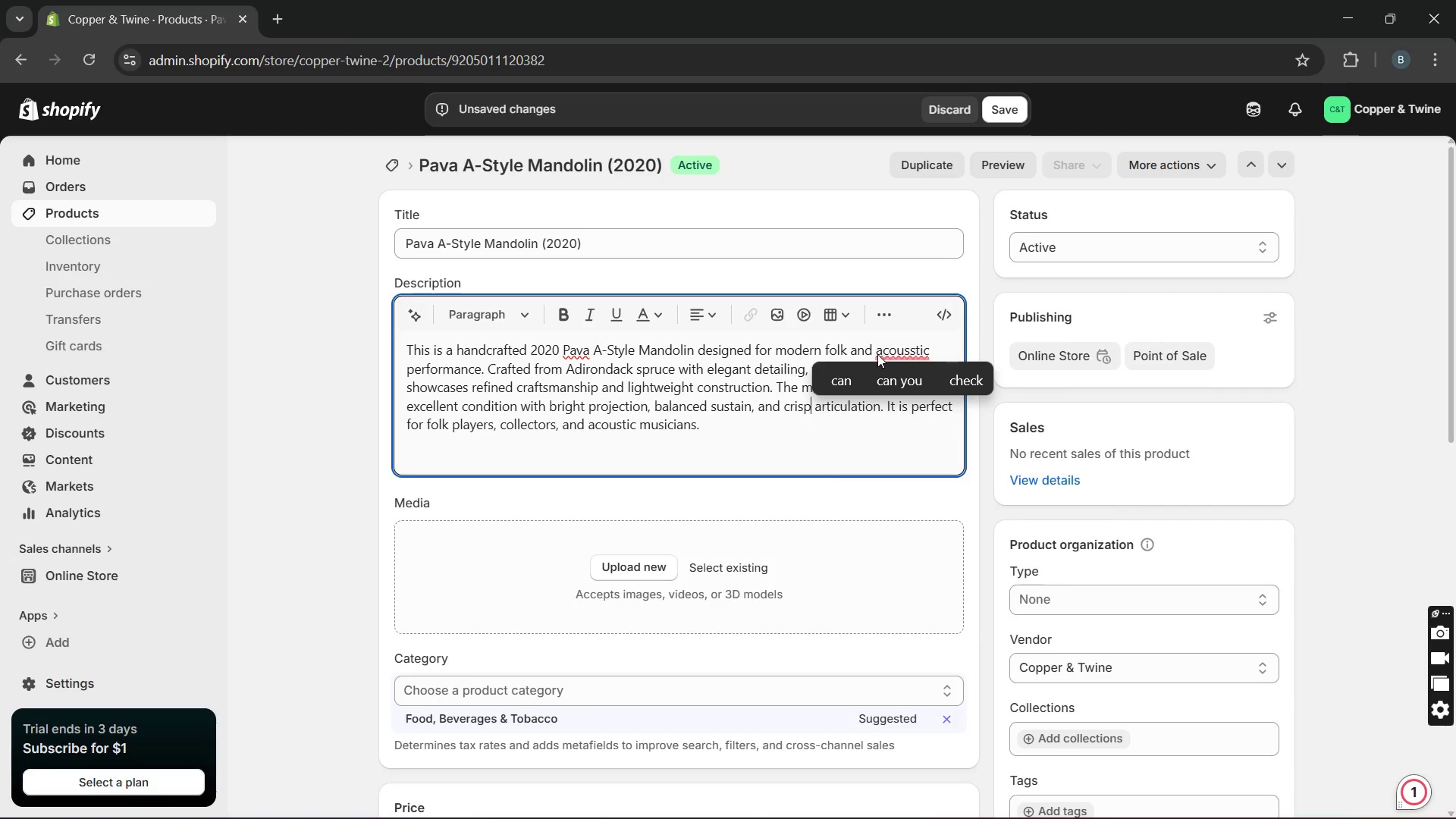 
left_click([877, 354])
 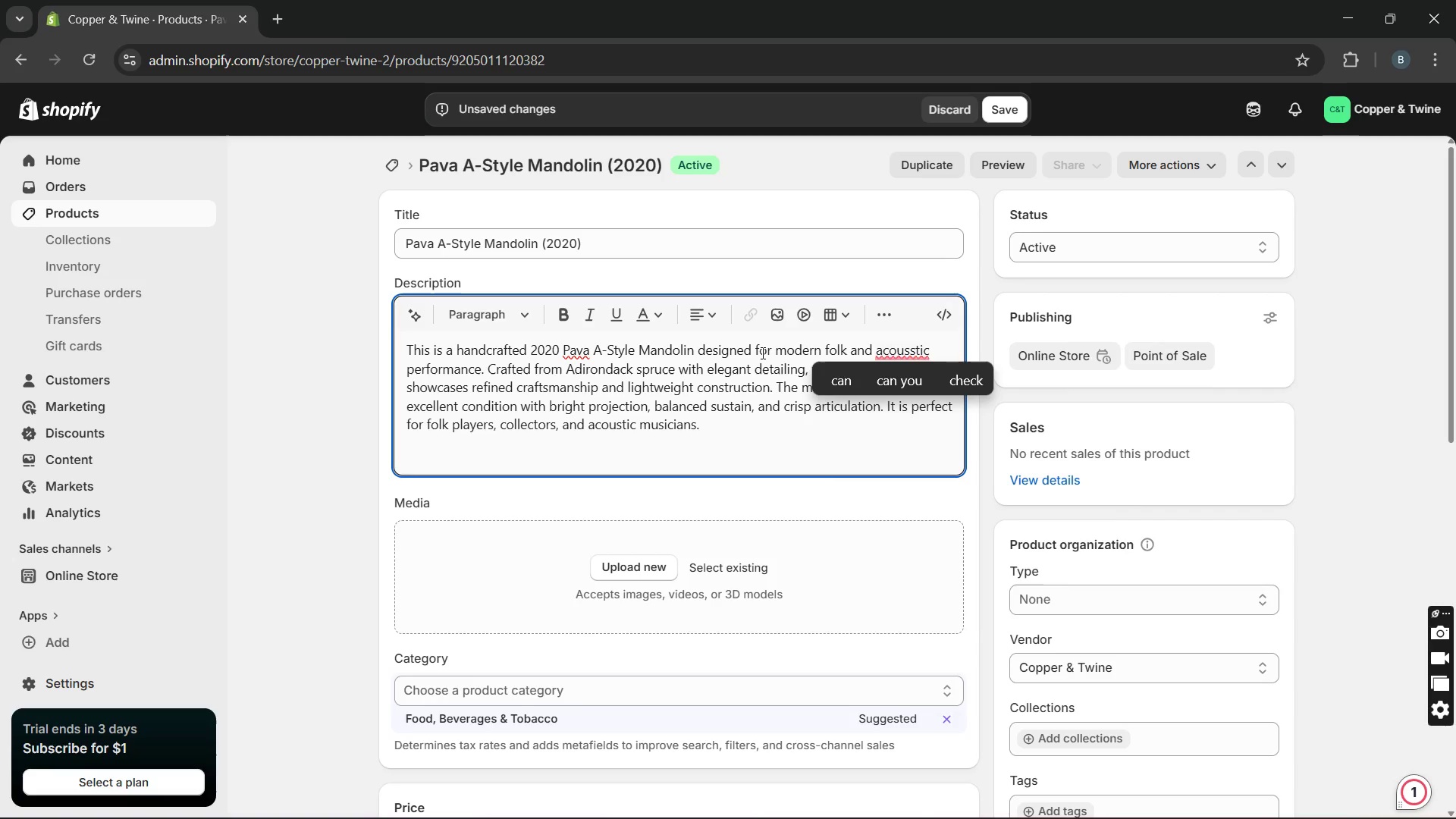 
left_click([761, 353])
 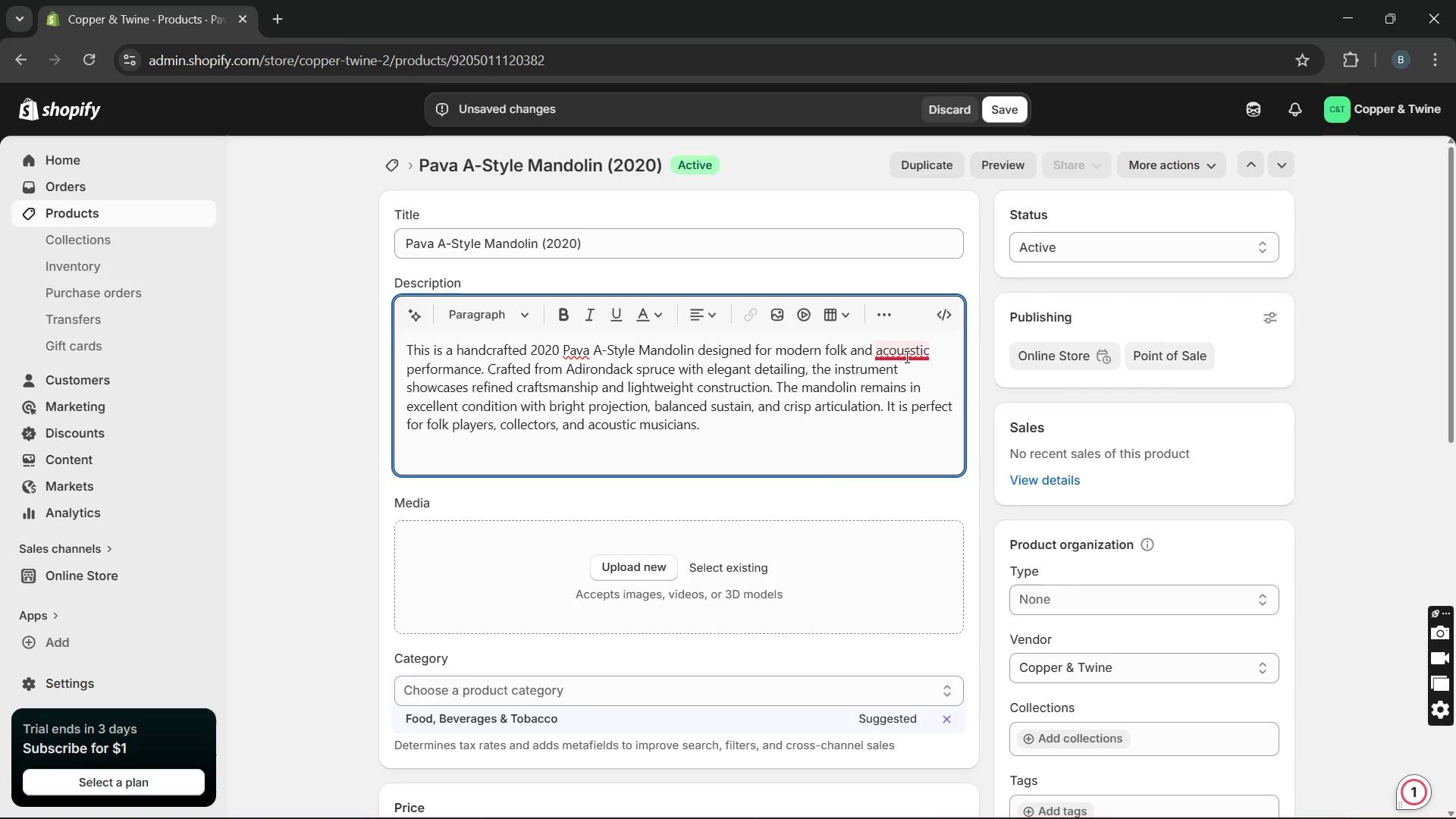 
left_click([906, 356])
 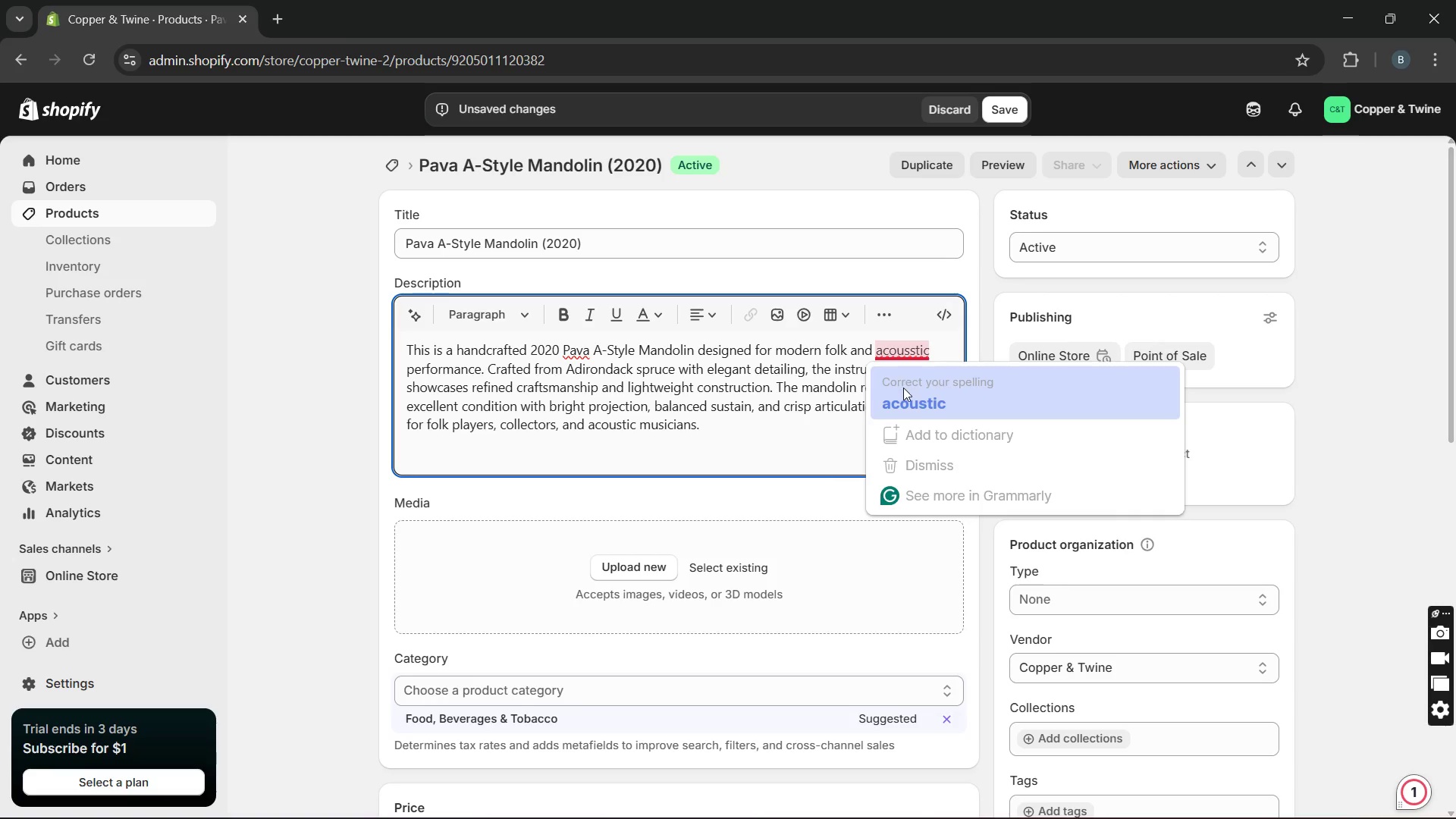 
left_click([902, 388])
 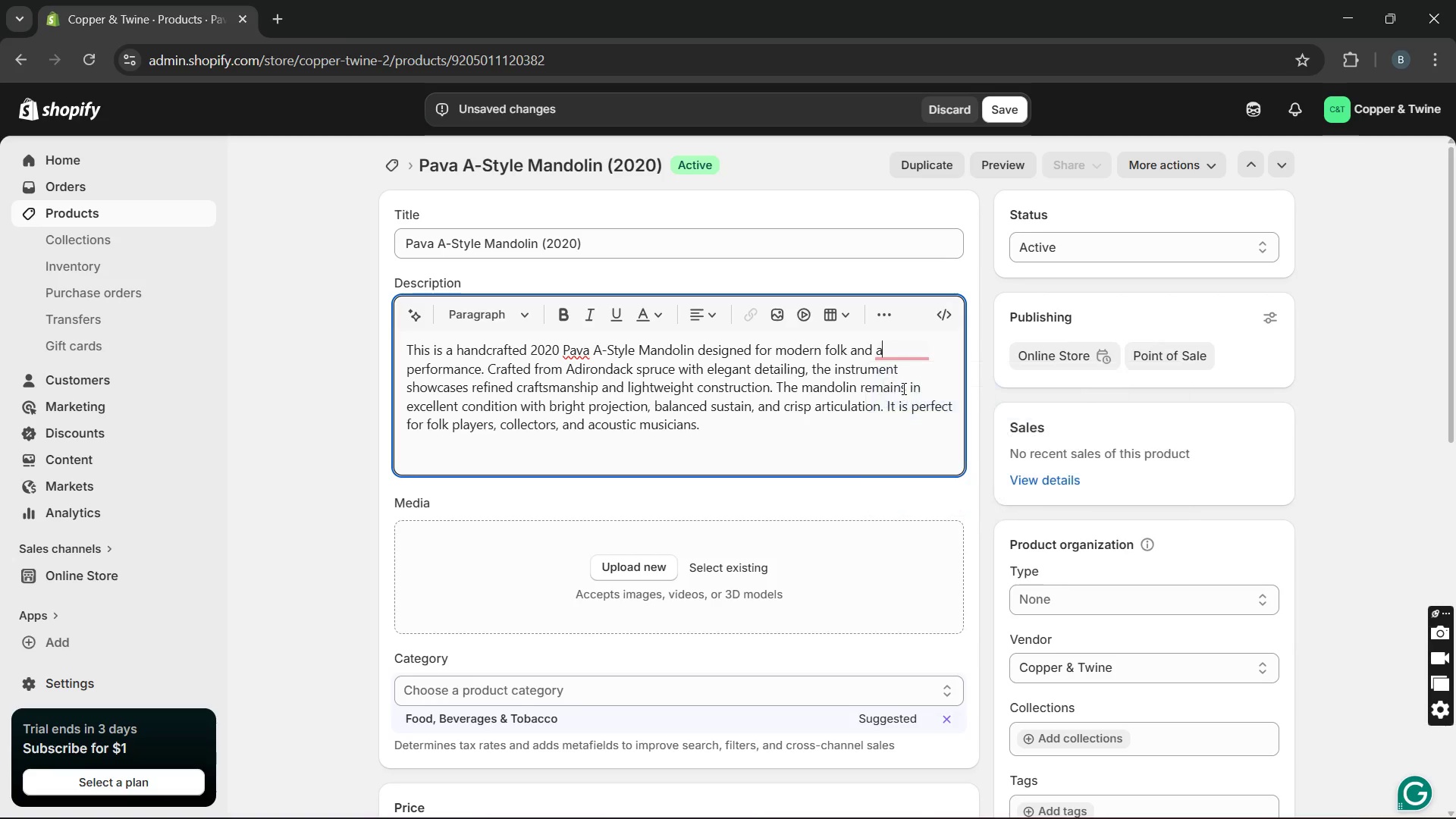 
key(Unknown)
 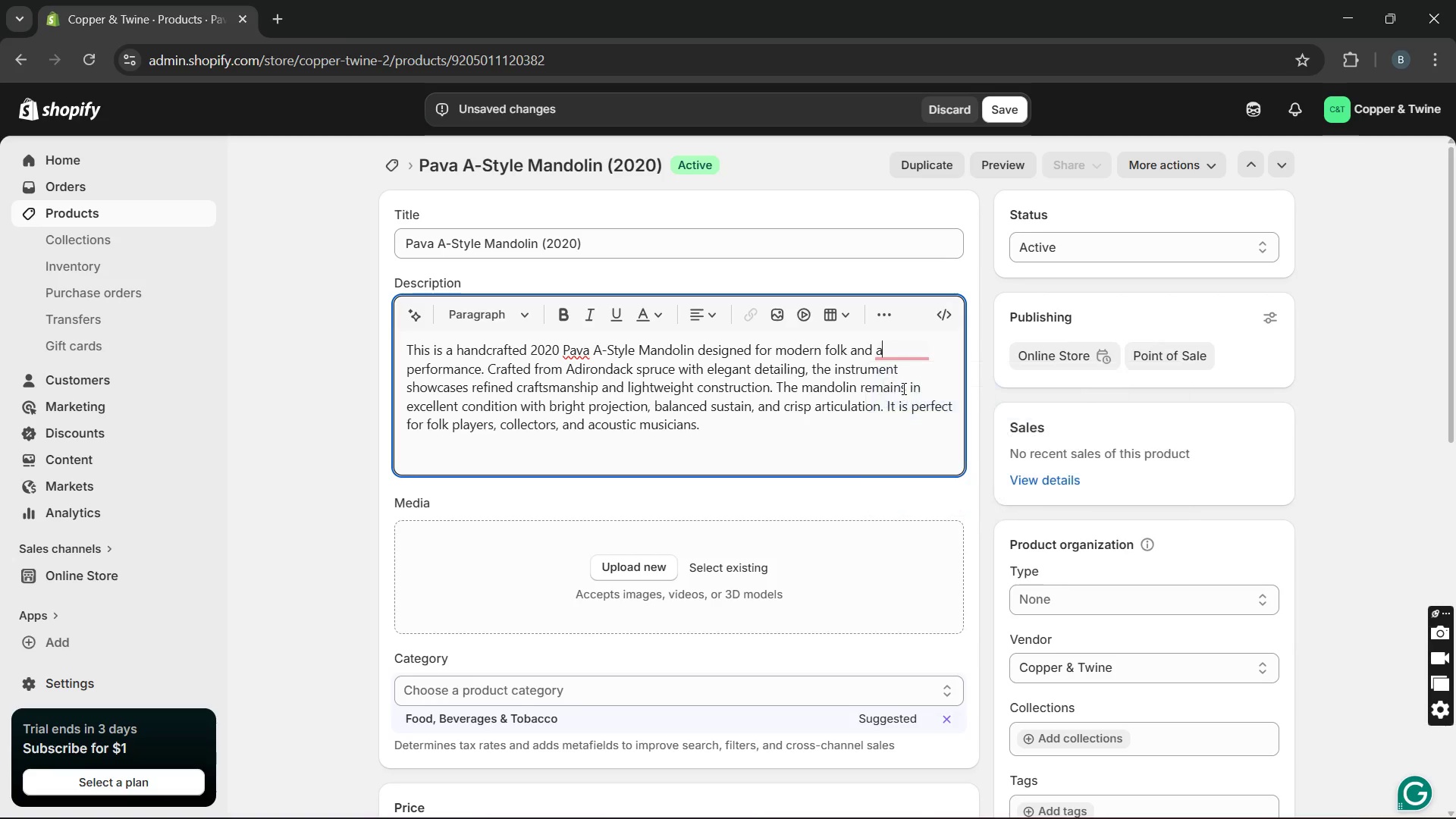 
key(Unknown)
 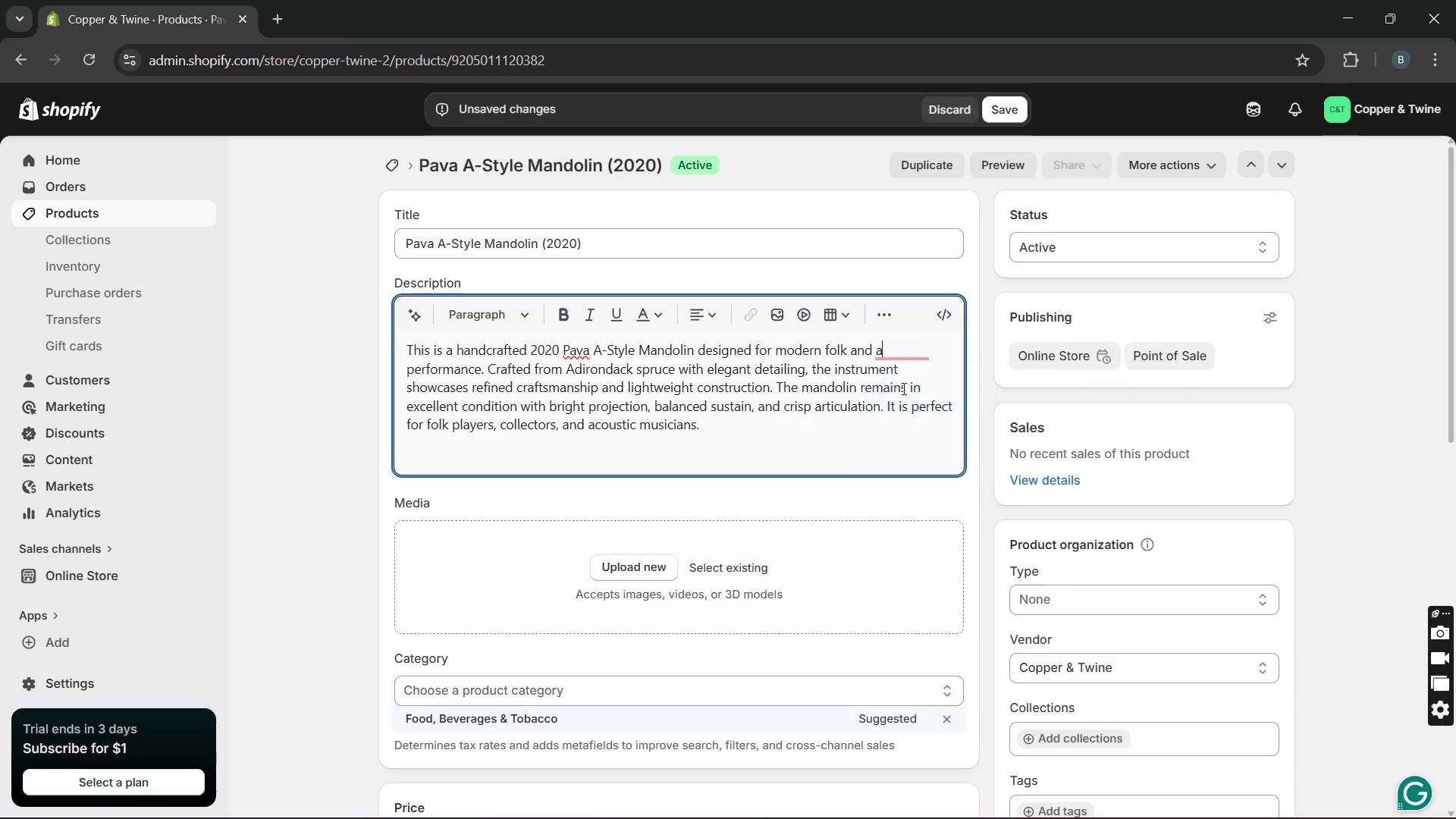 
key(Unknown)
 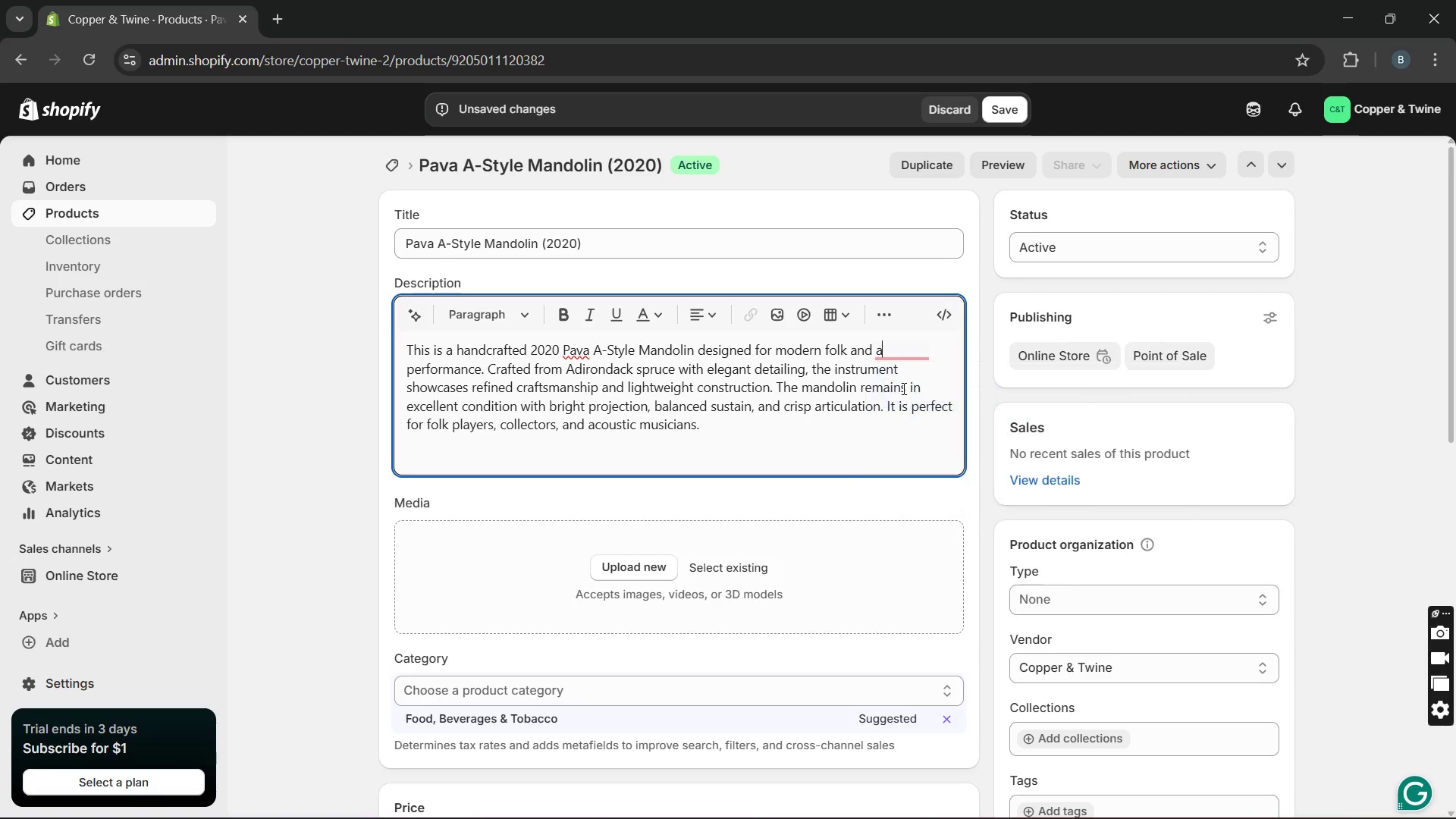 
key(Unknown)
 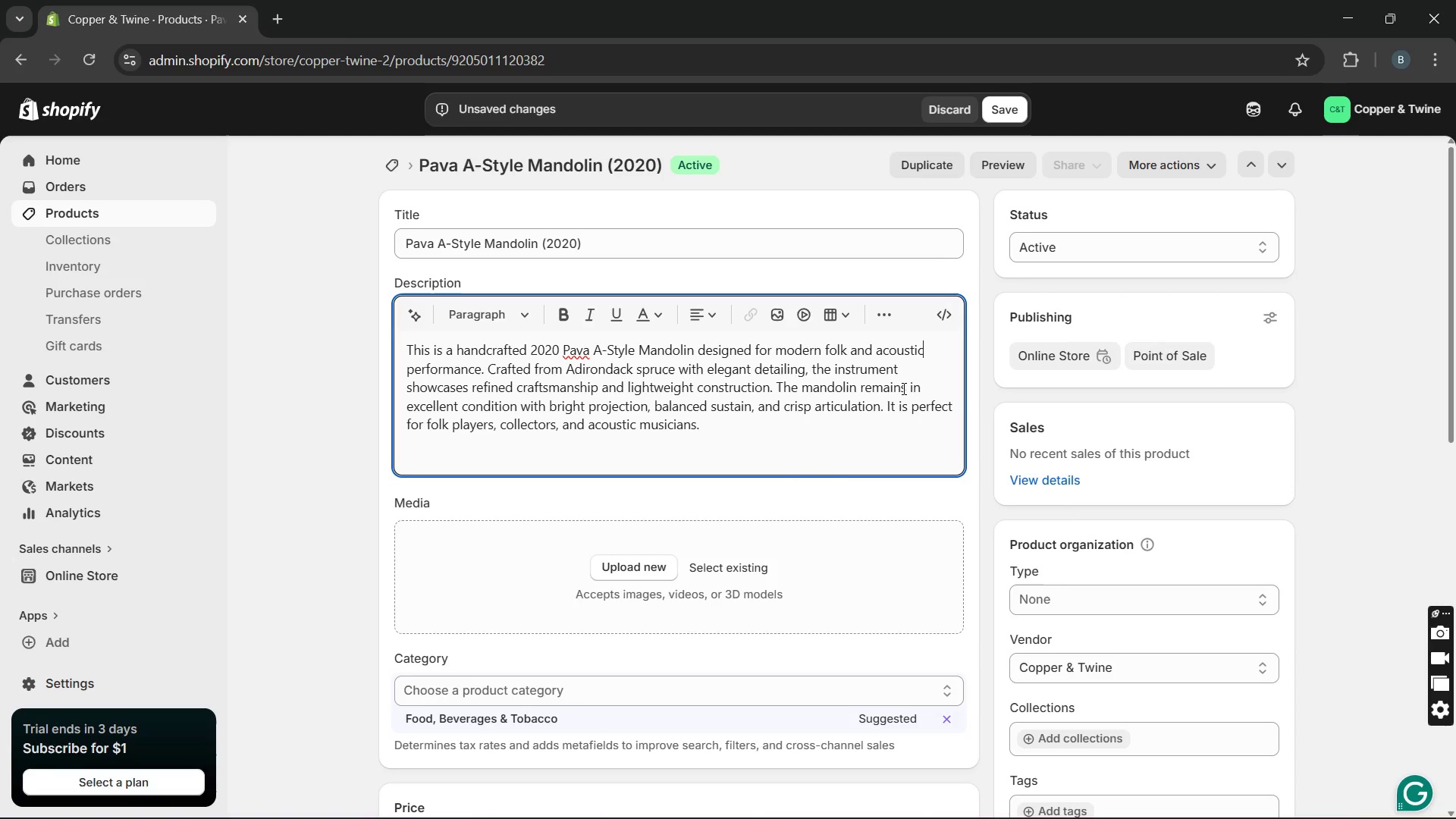 
key(Unknown)
 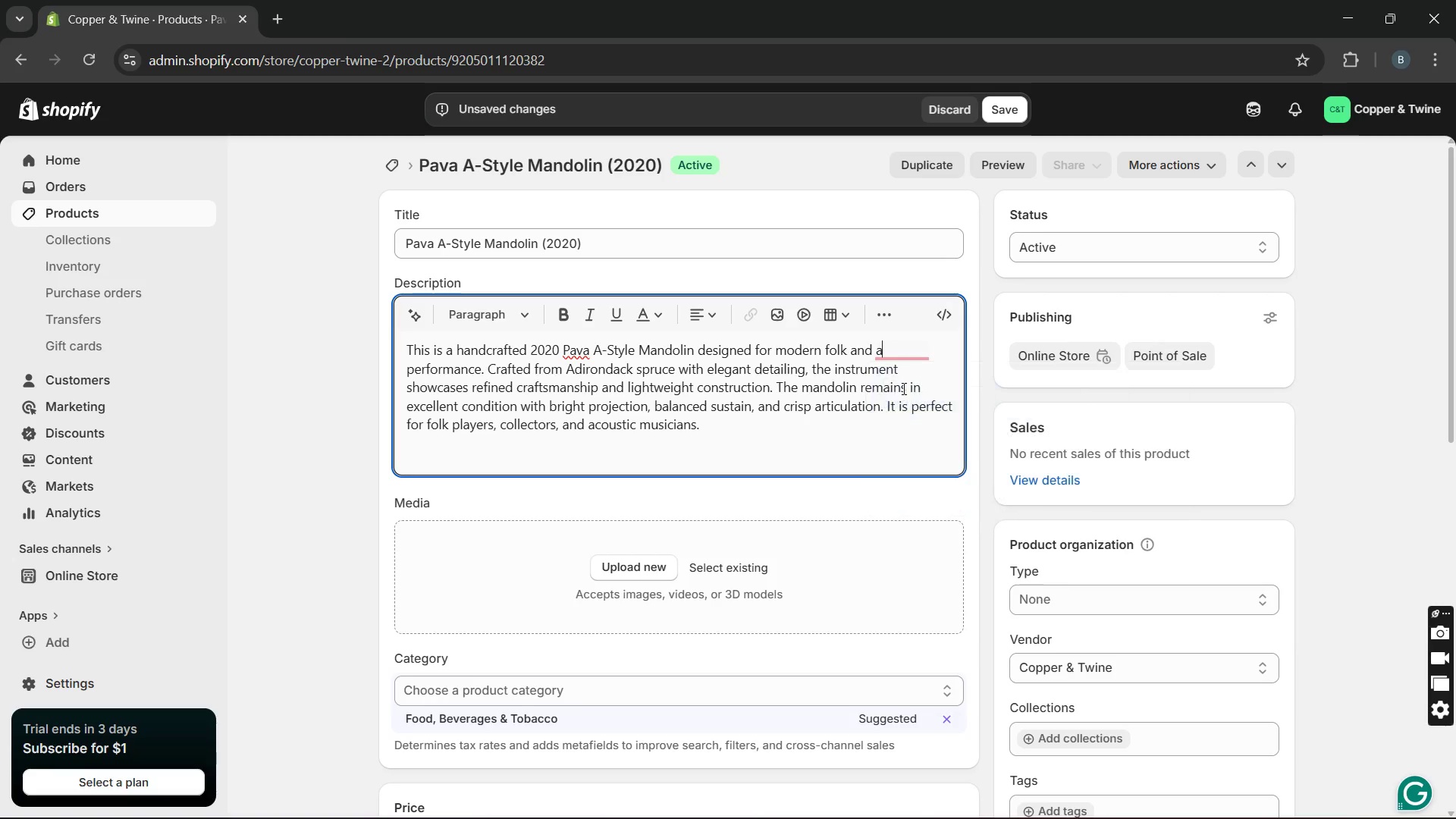 
key(Unknown)
 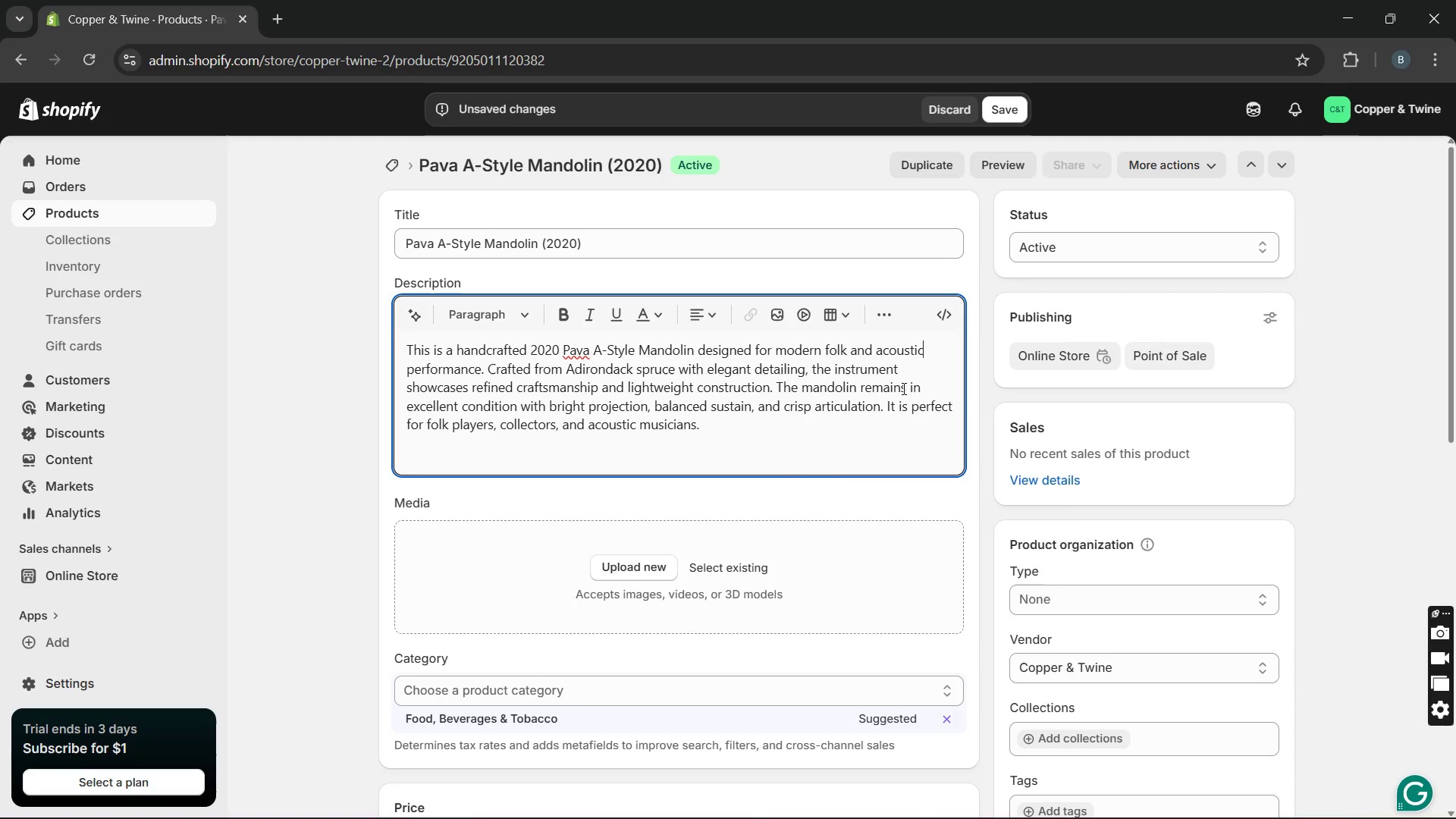 
key(Unknown)
 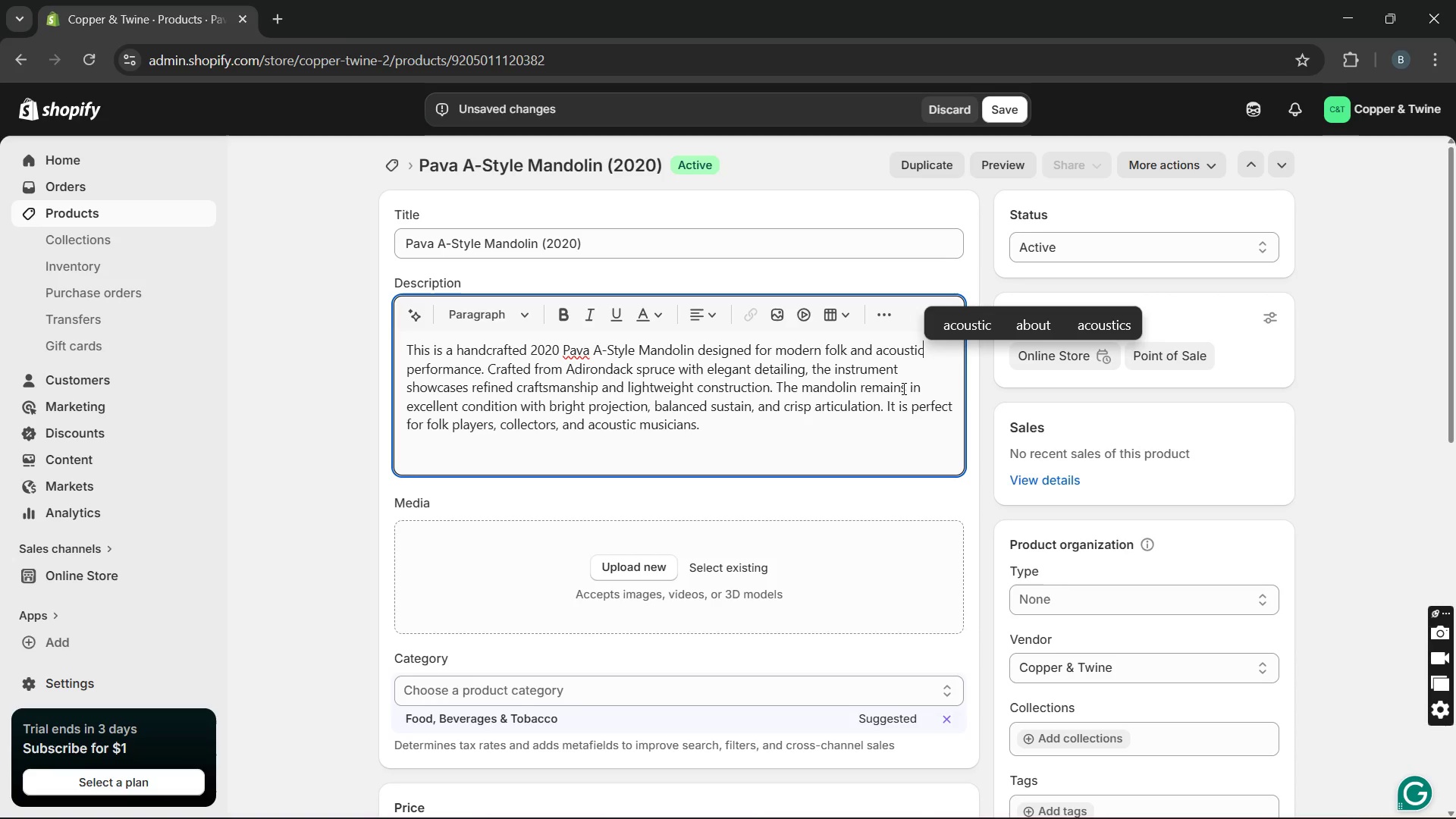 
key(Unknown)
 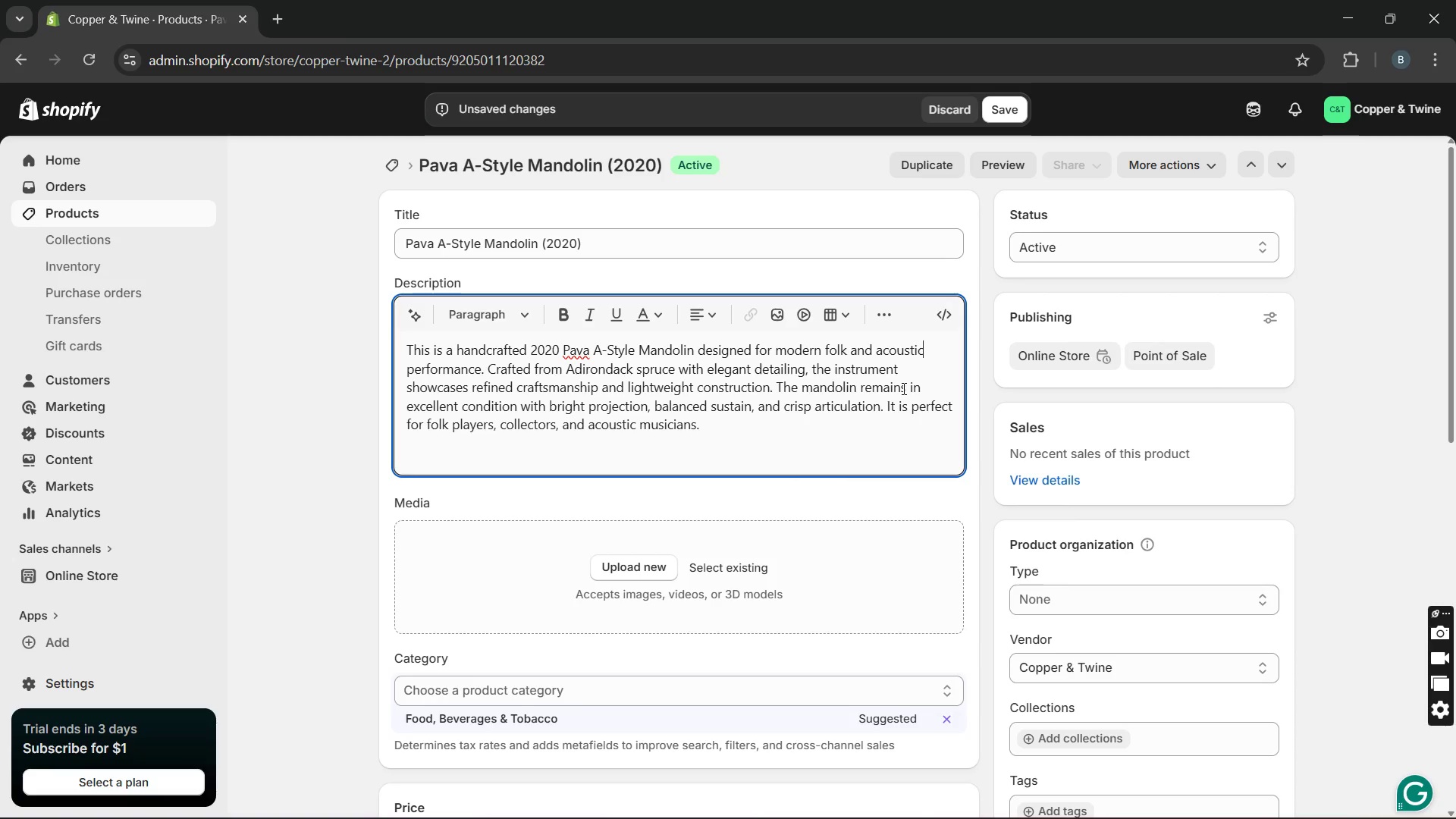 
wait(6.22)
 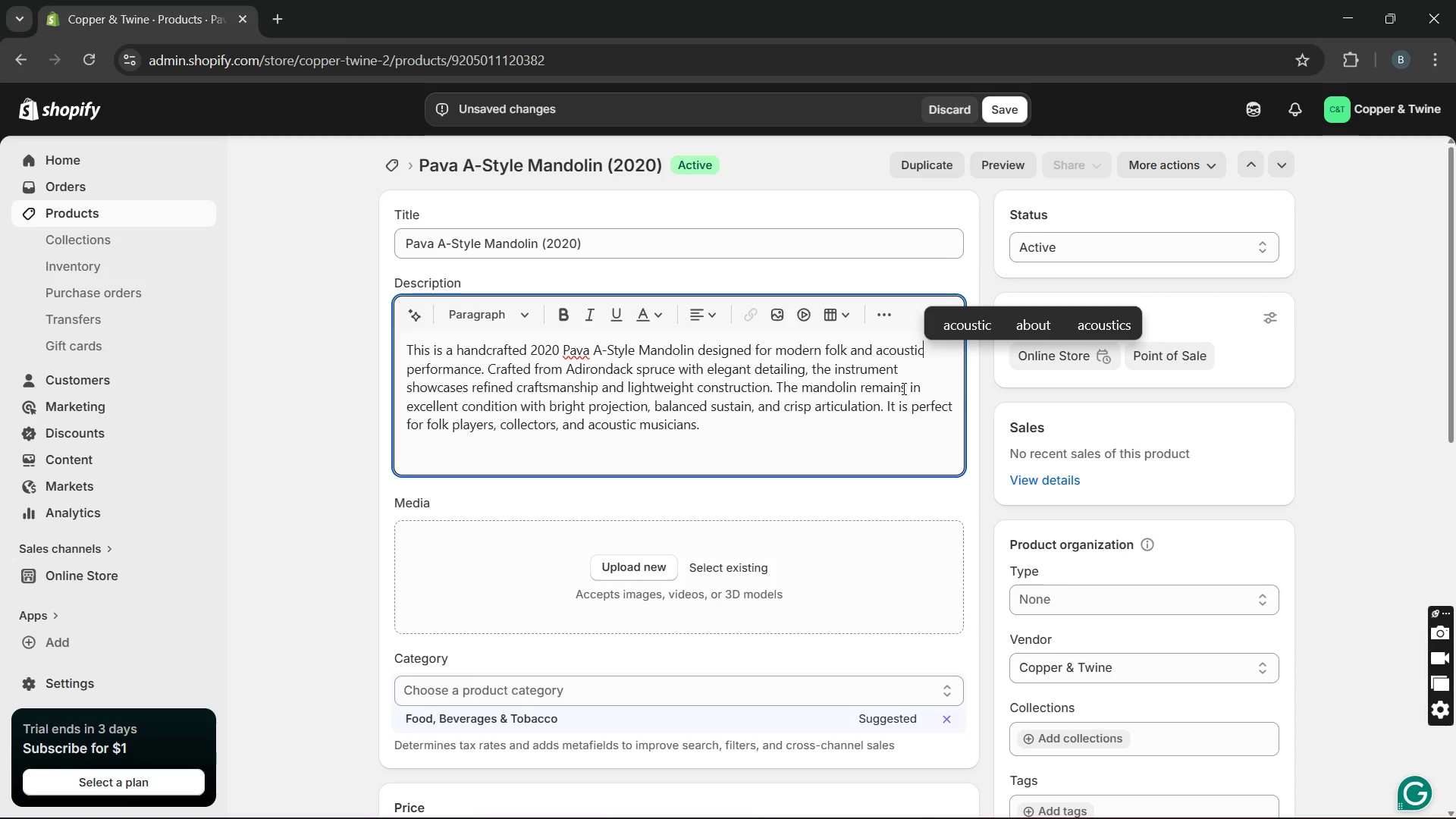 
left_click([638, 570])
 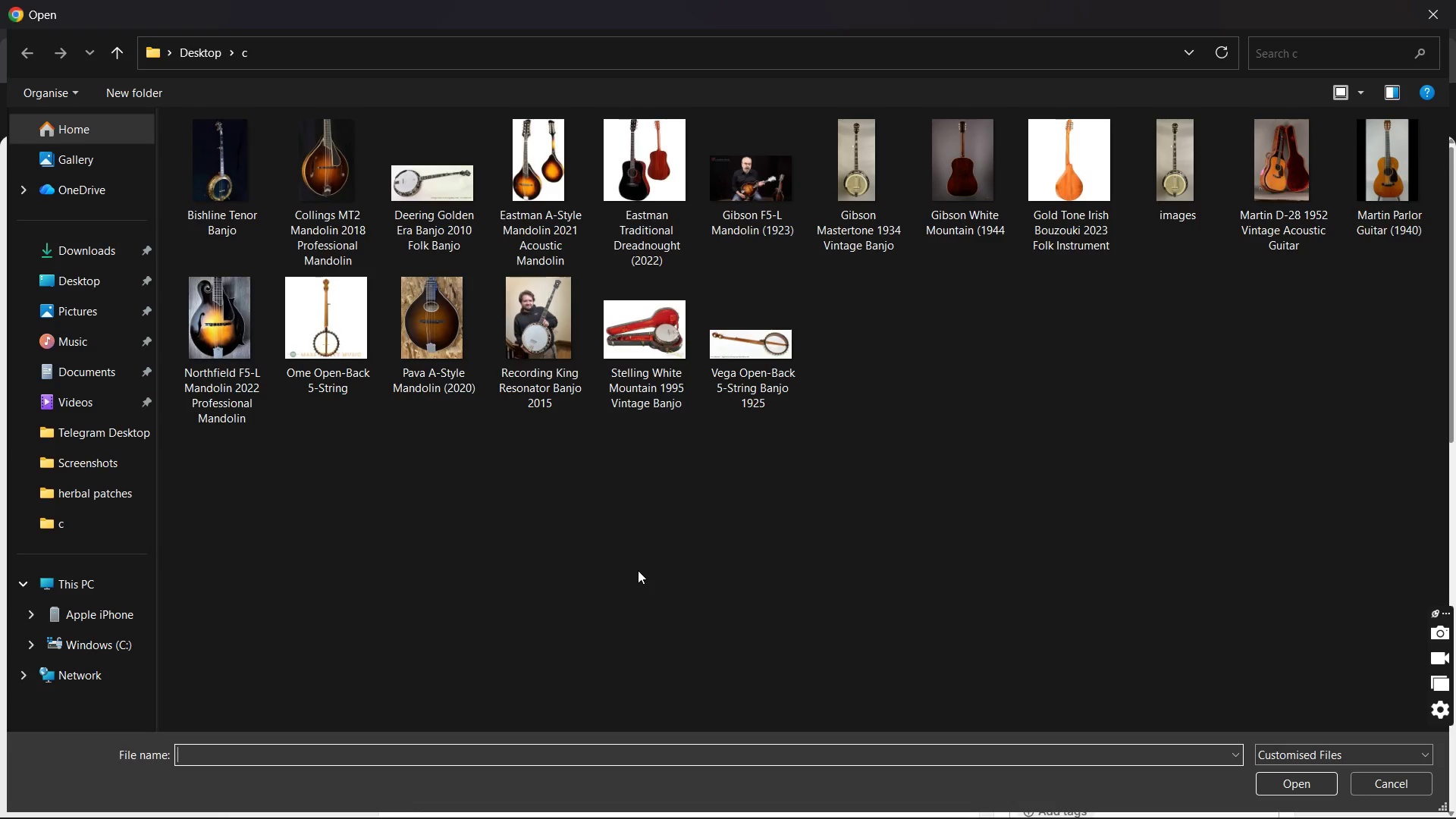 
wait(14.77)
 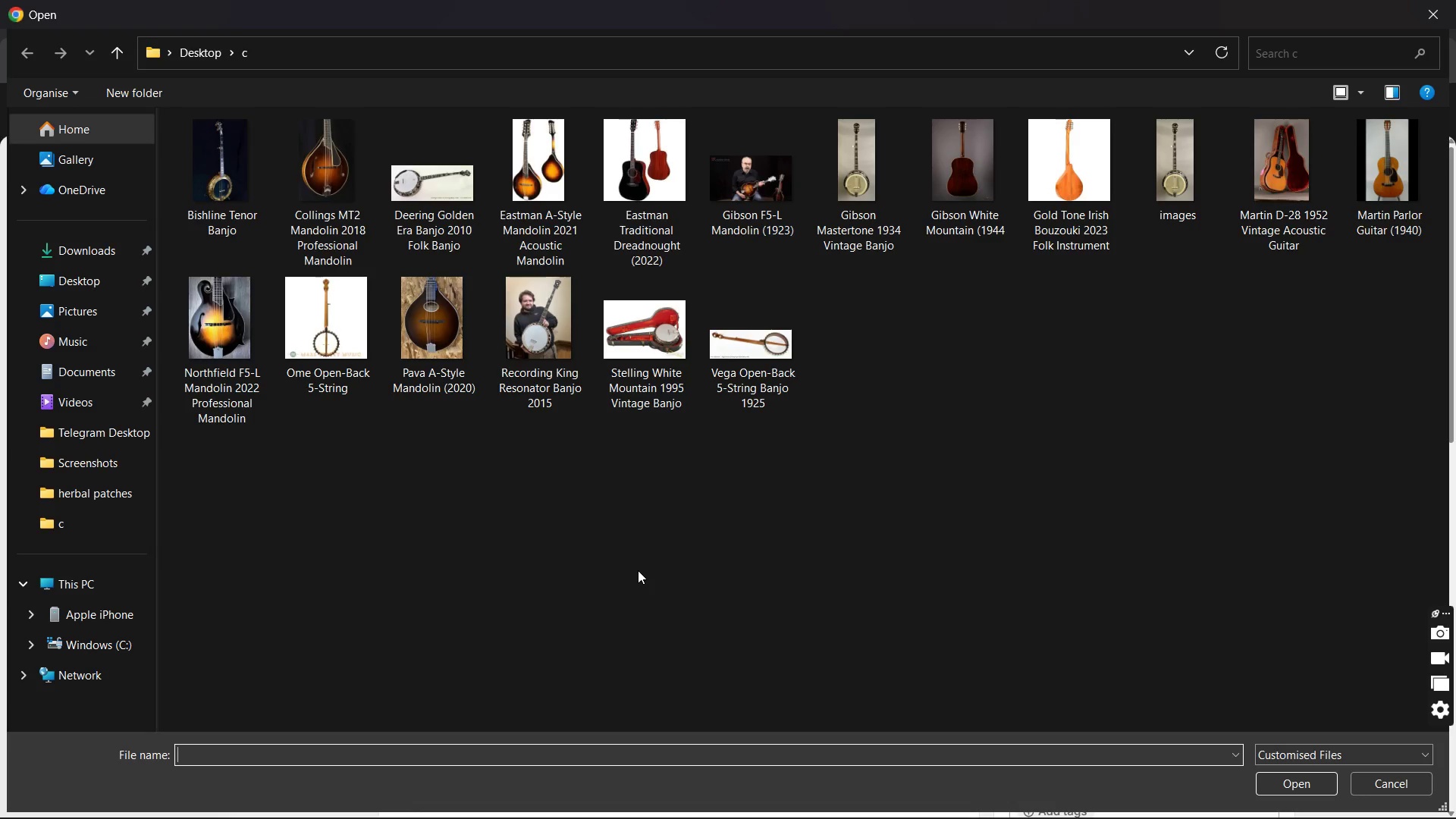 
double_click([436, 373])
 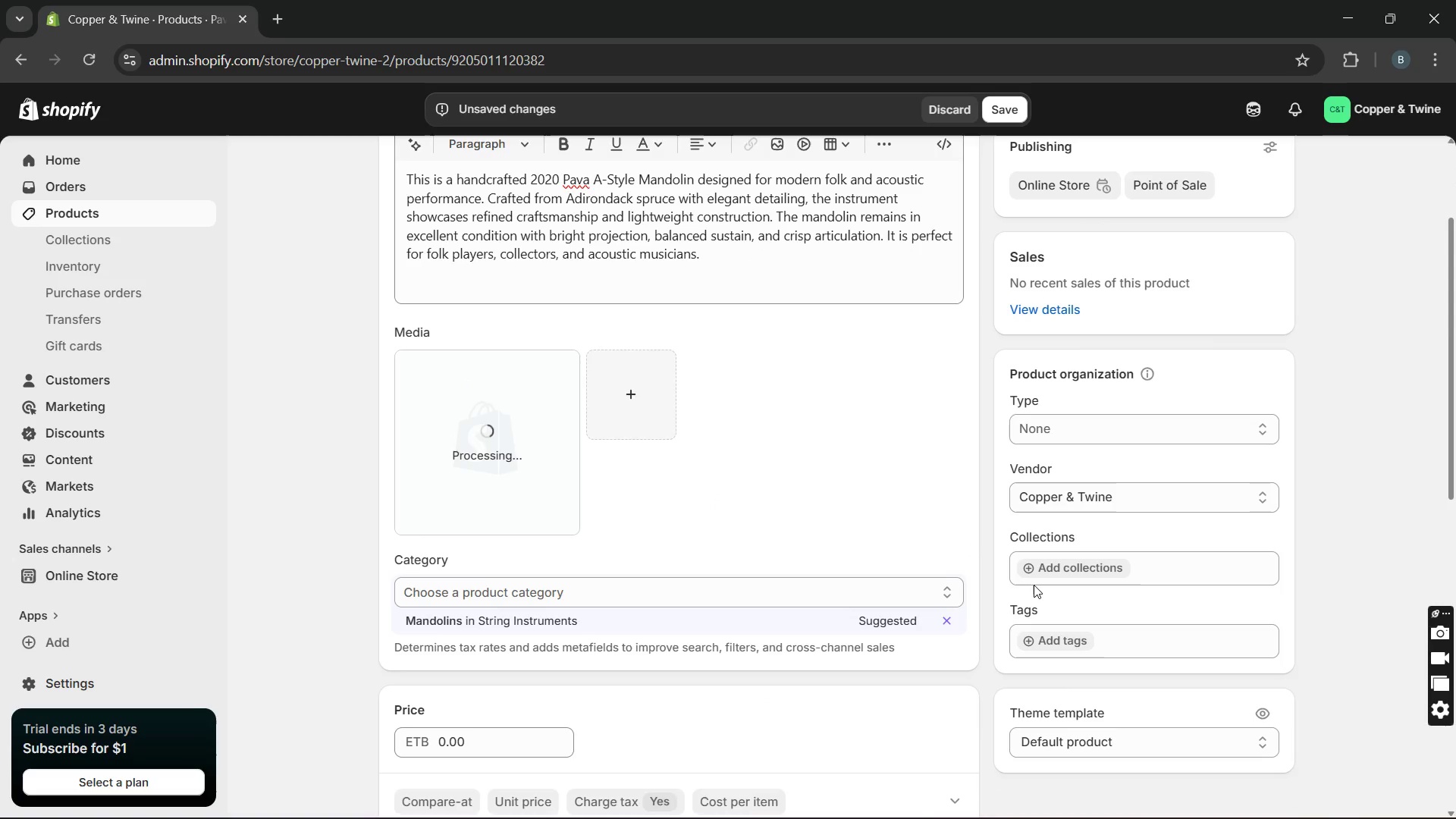 
wait(7.31)
 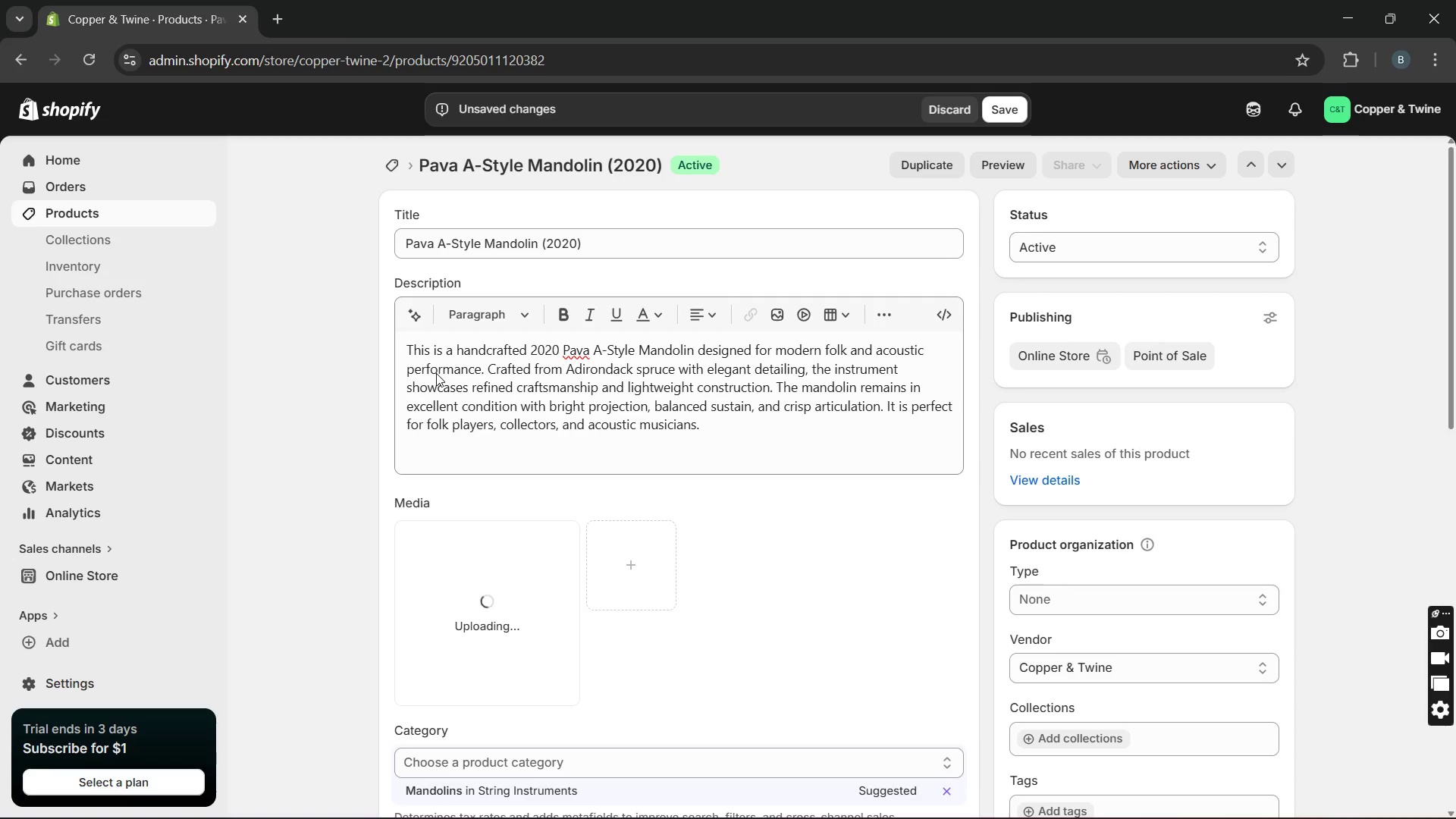 
left_click([1034, 645])
 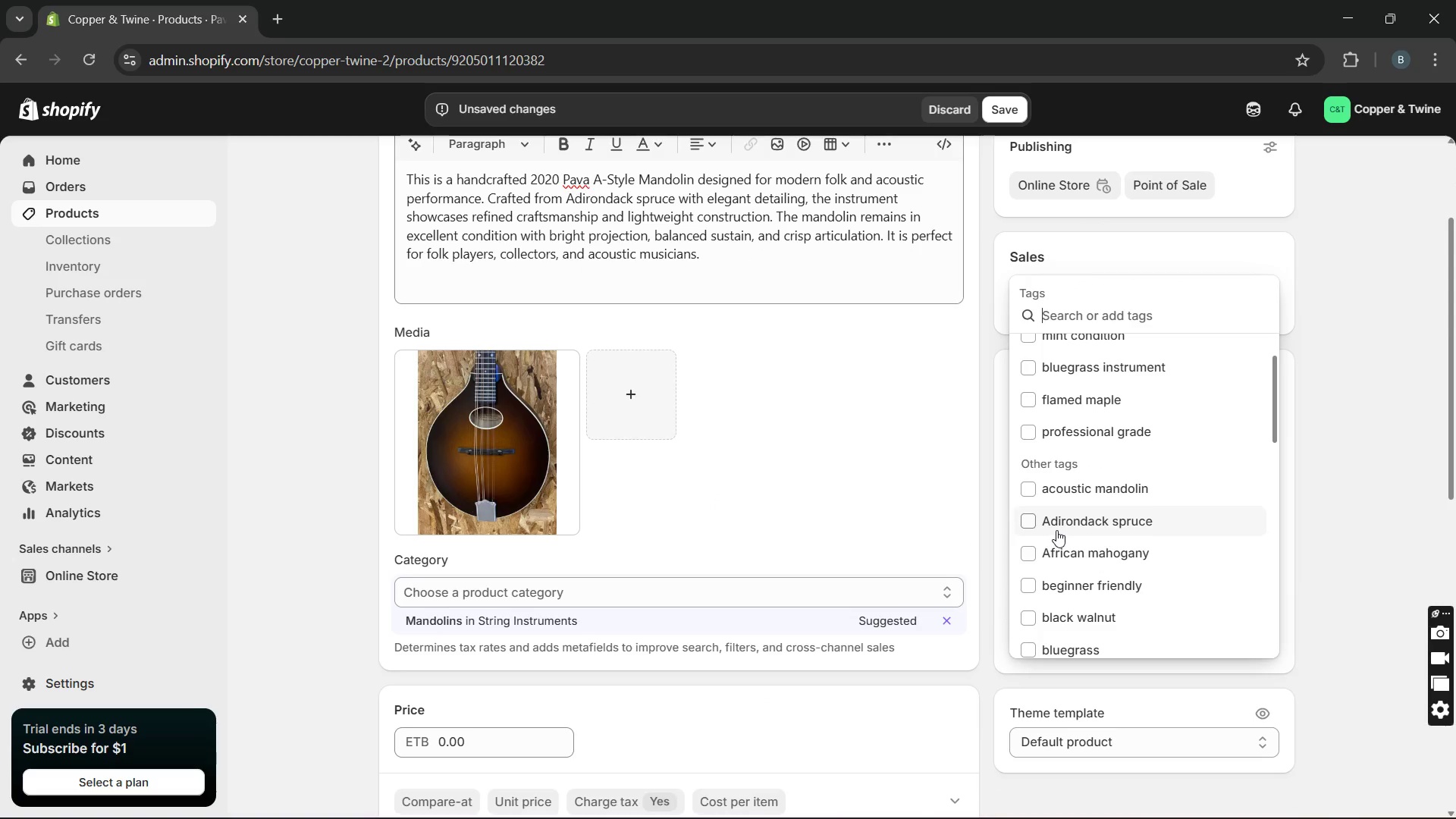 
left_click([1049, 526])
 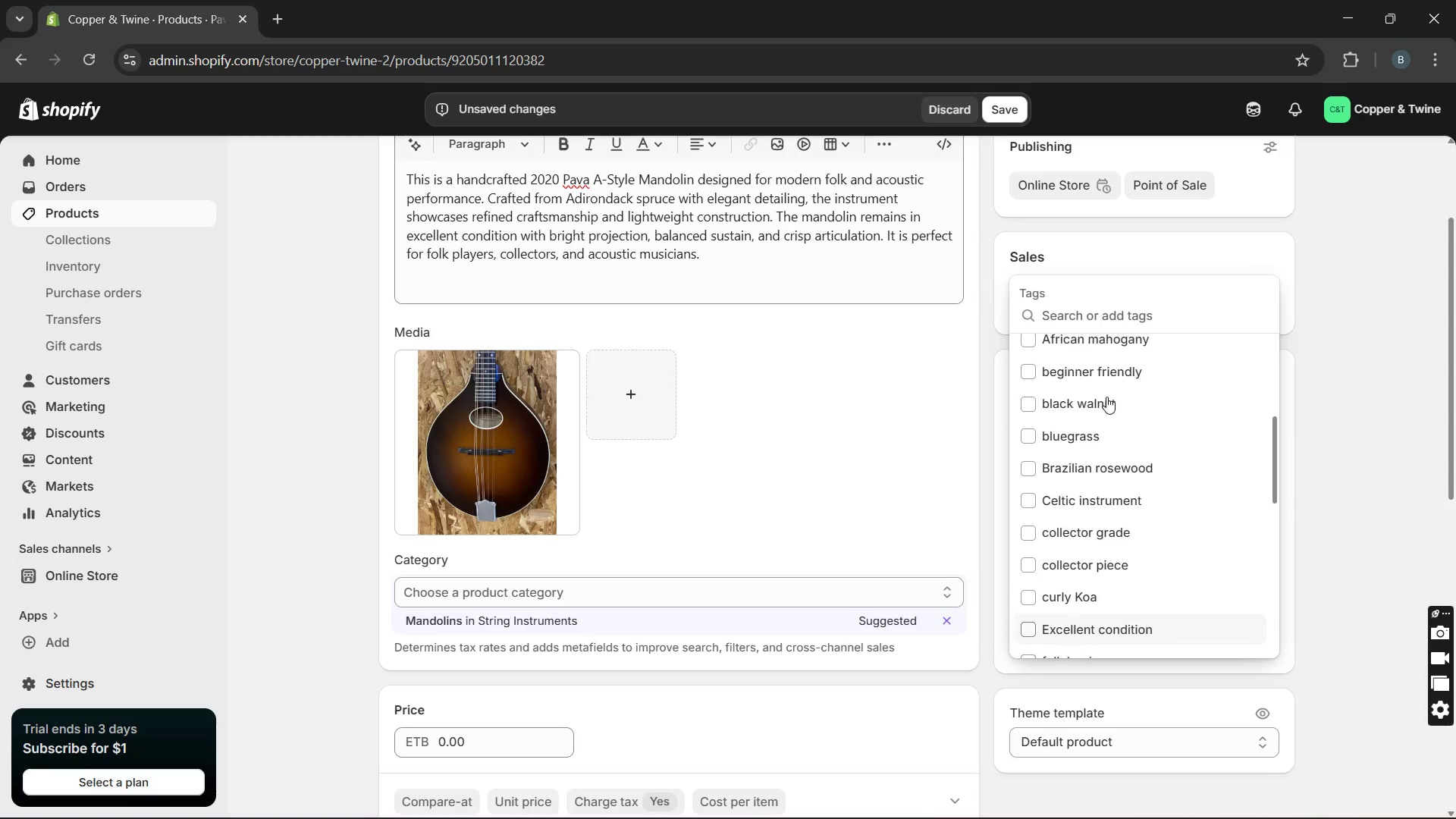 
wait(23.12)
 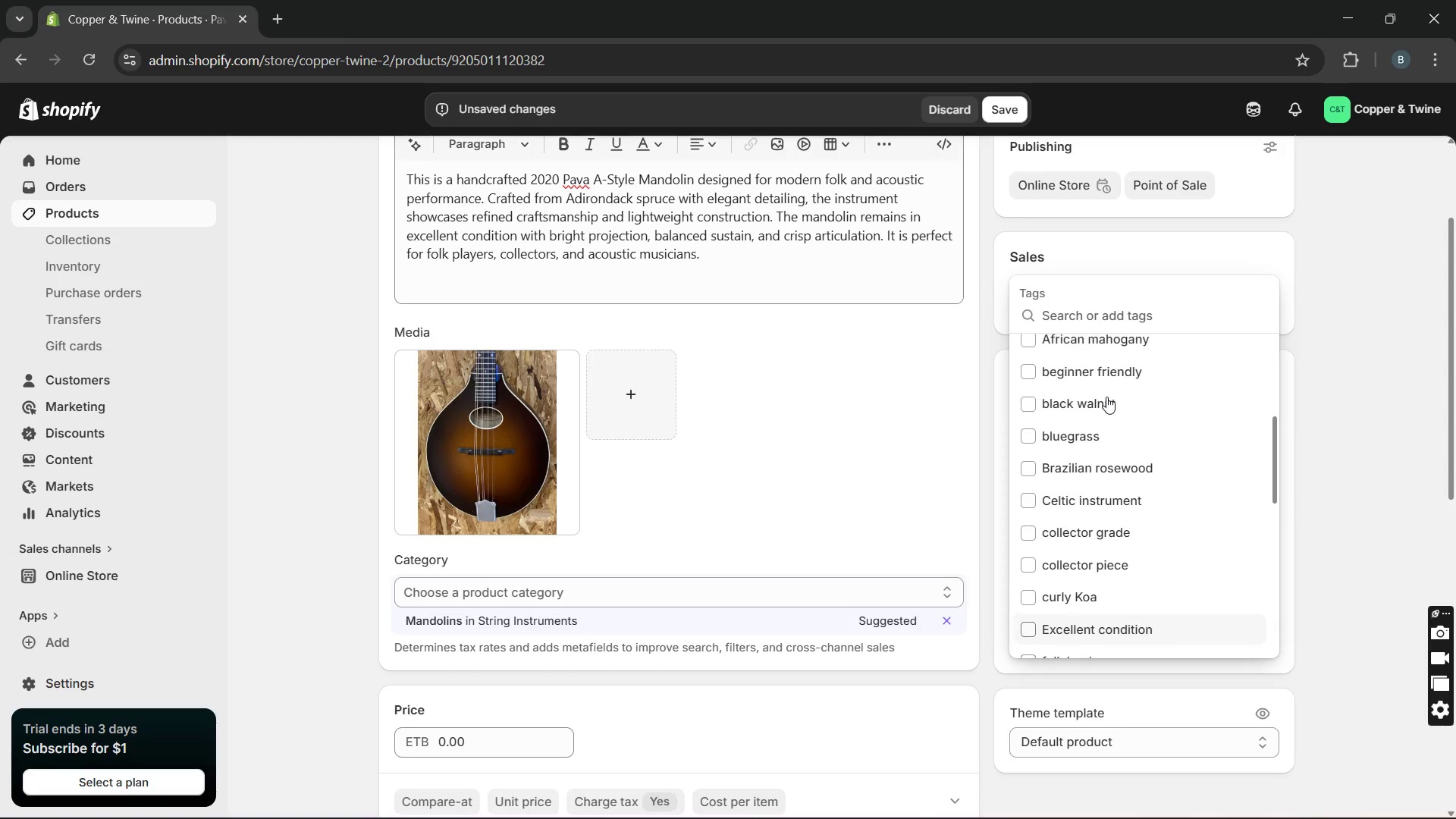 
left_click([1106, 397])
 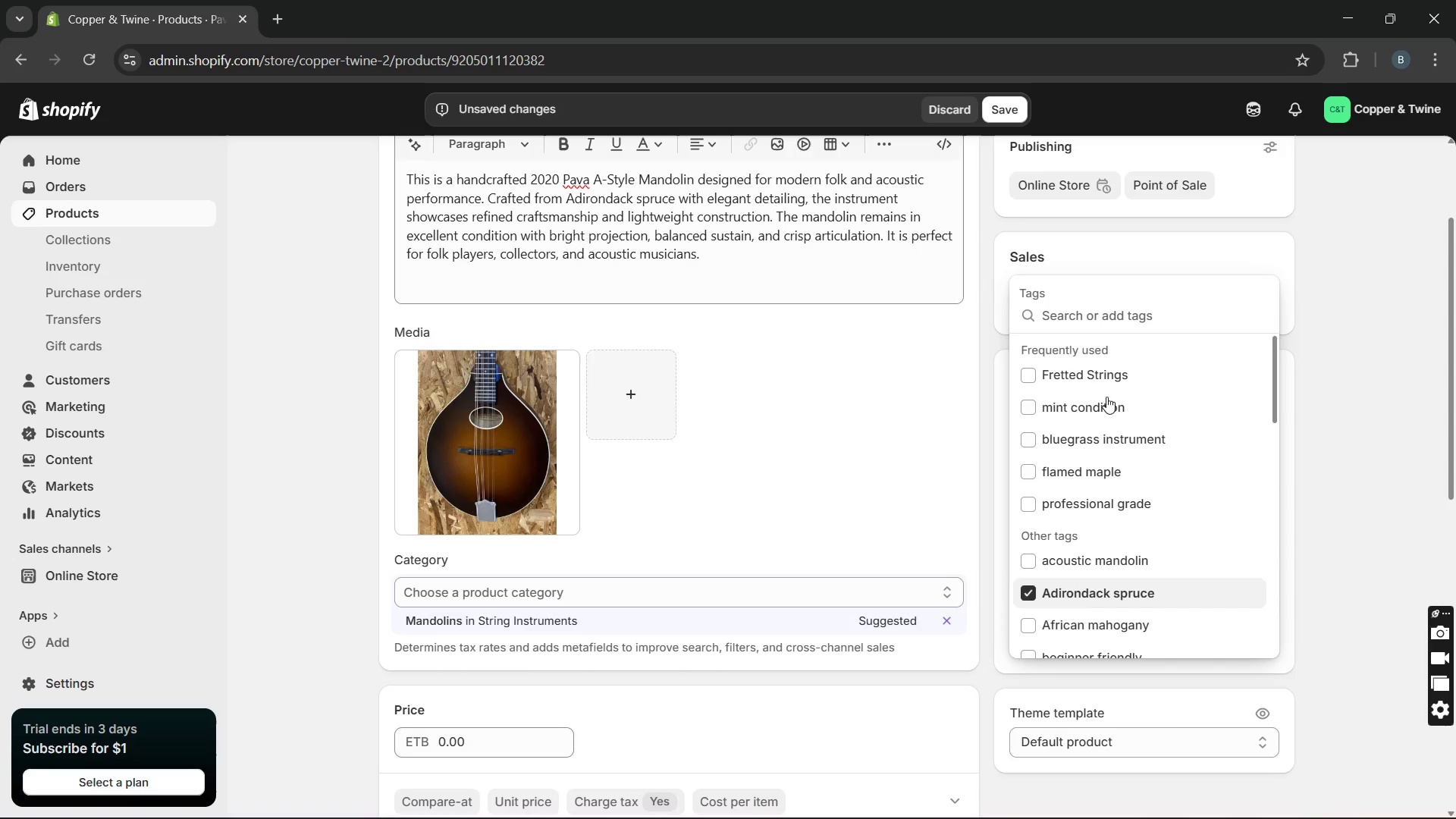 
wait(5.19)
 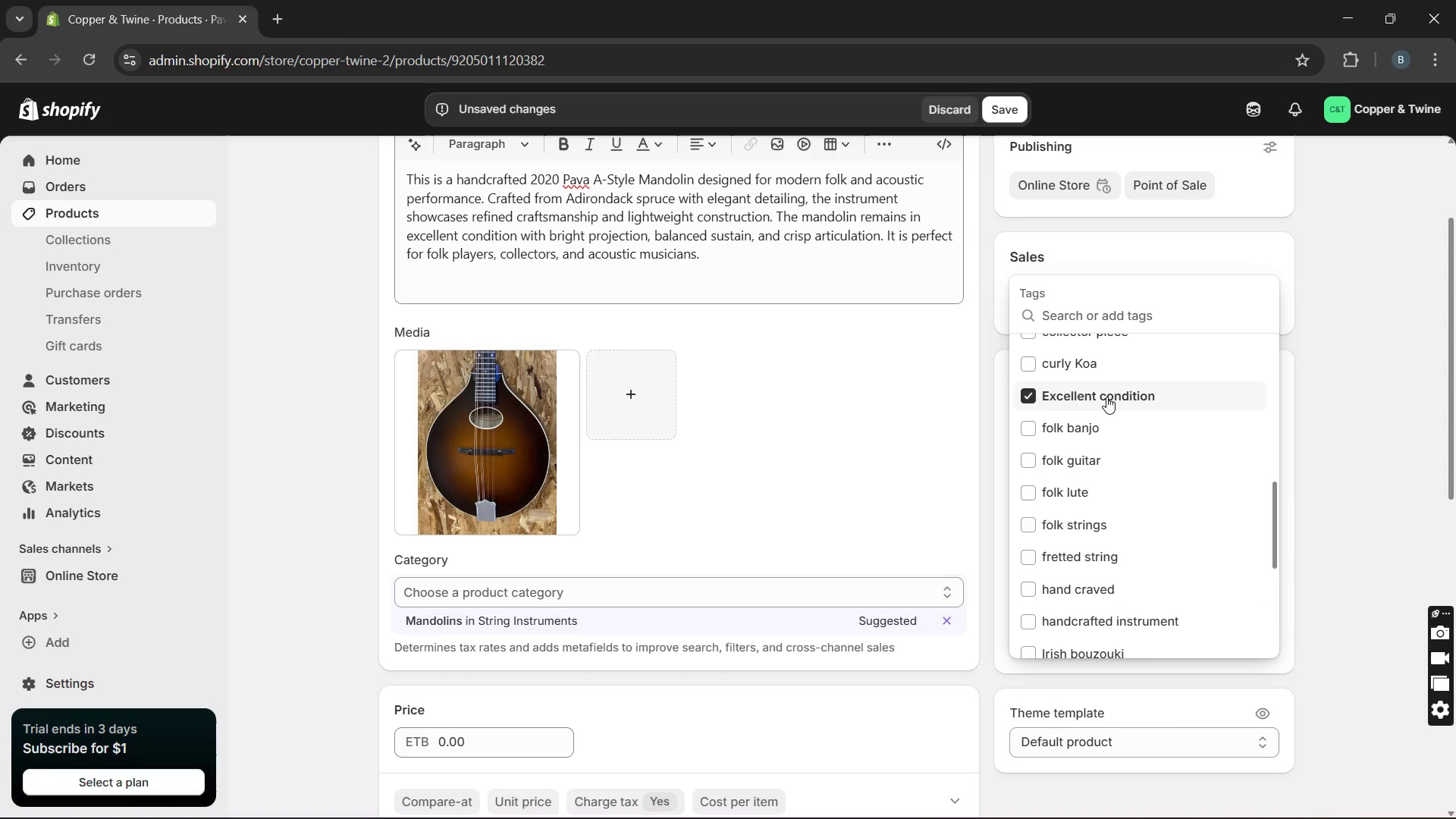 
left_click([1095, 375])
 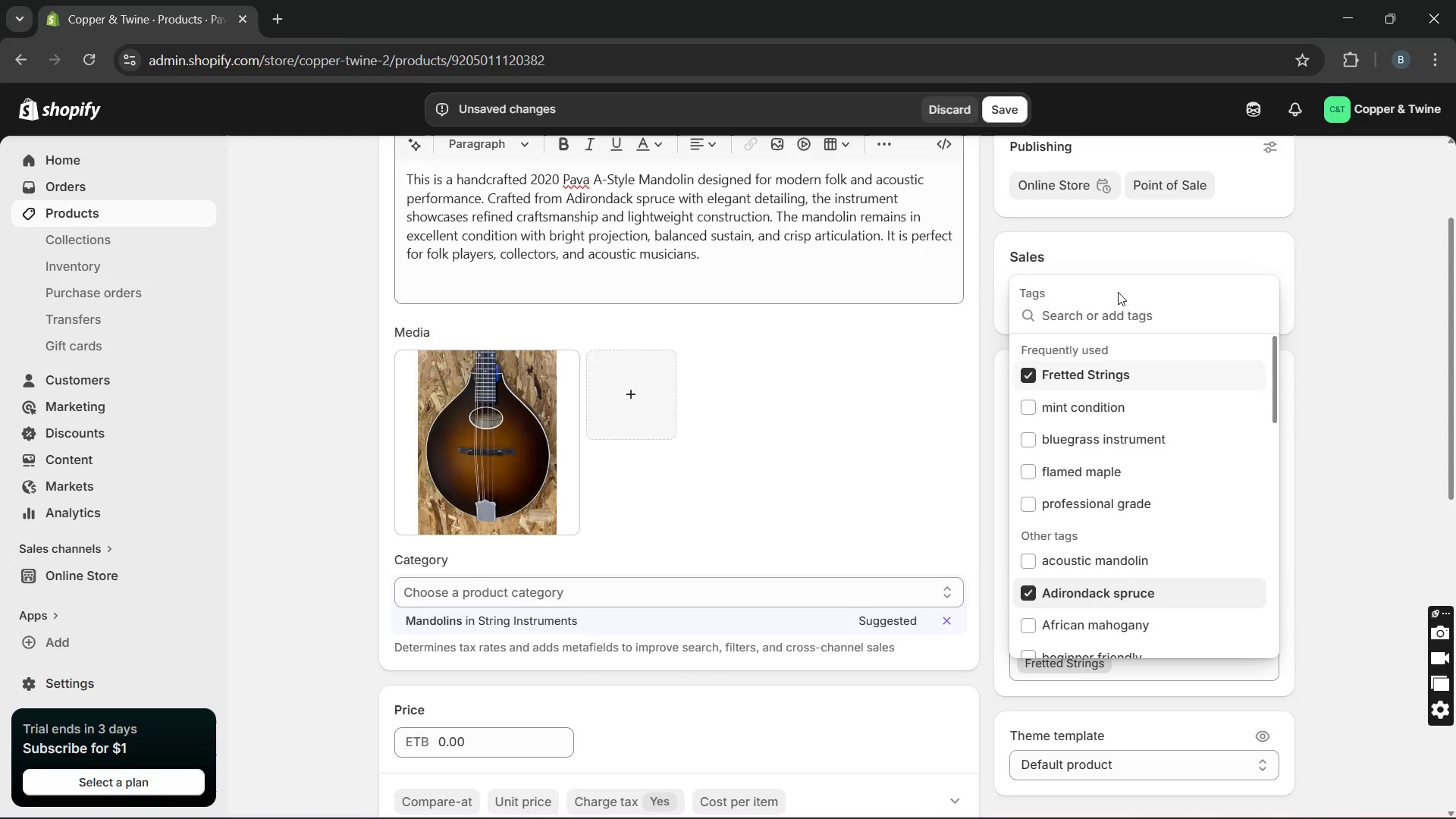 
left_click([1118, 292])
 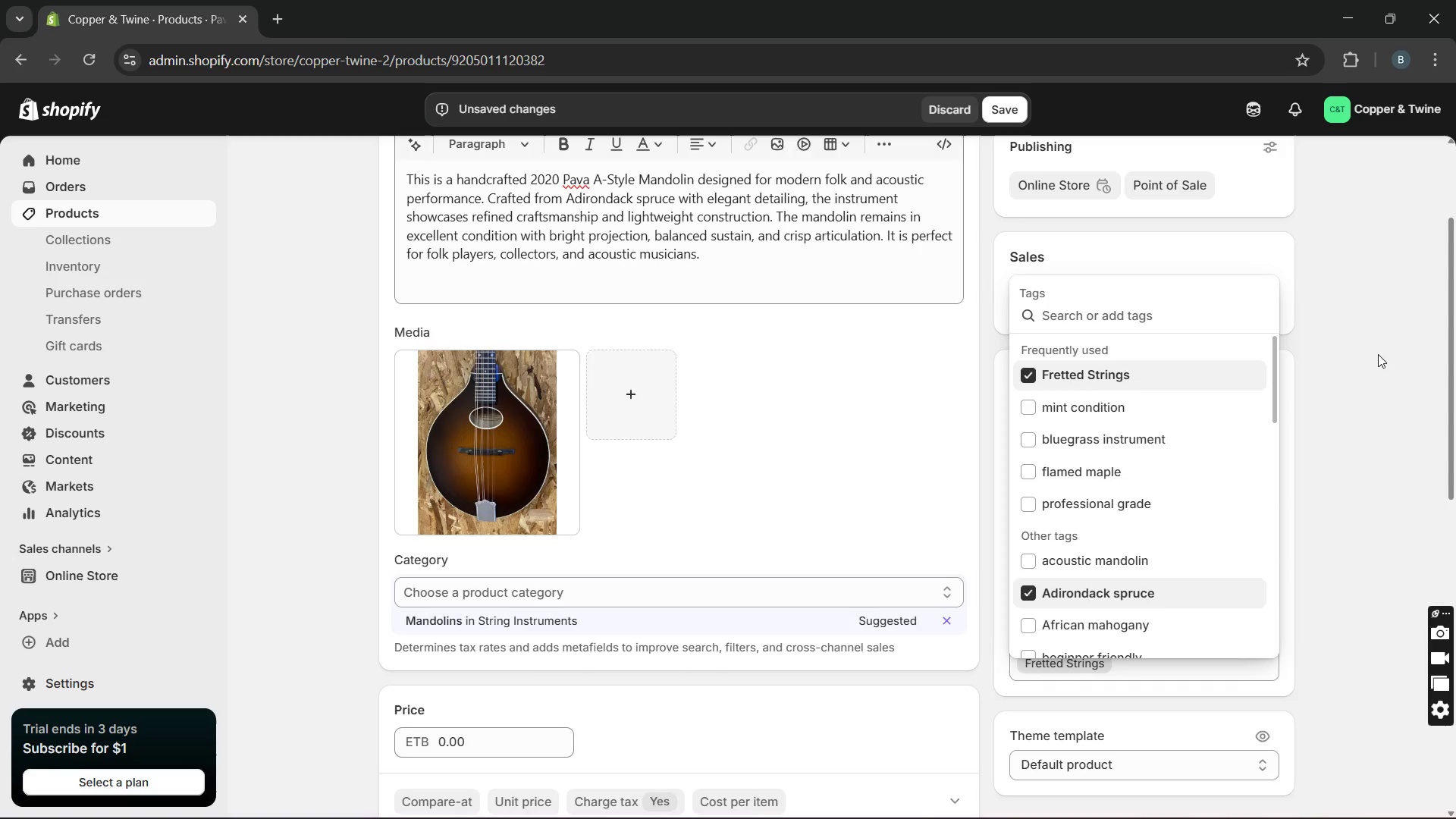 
left_click([1378, 354])
 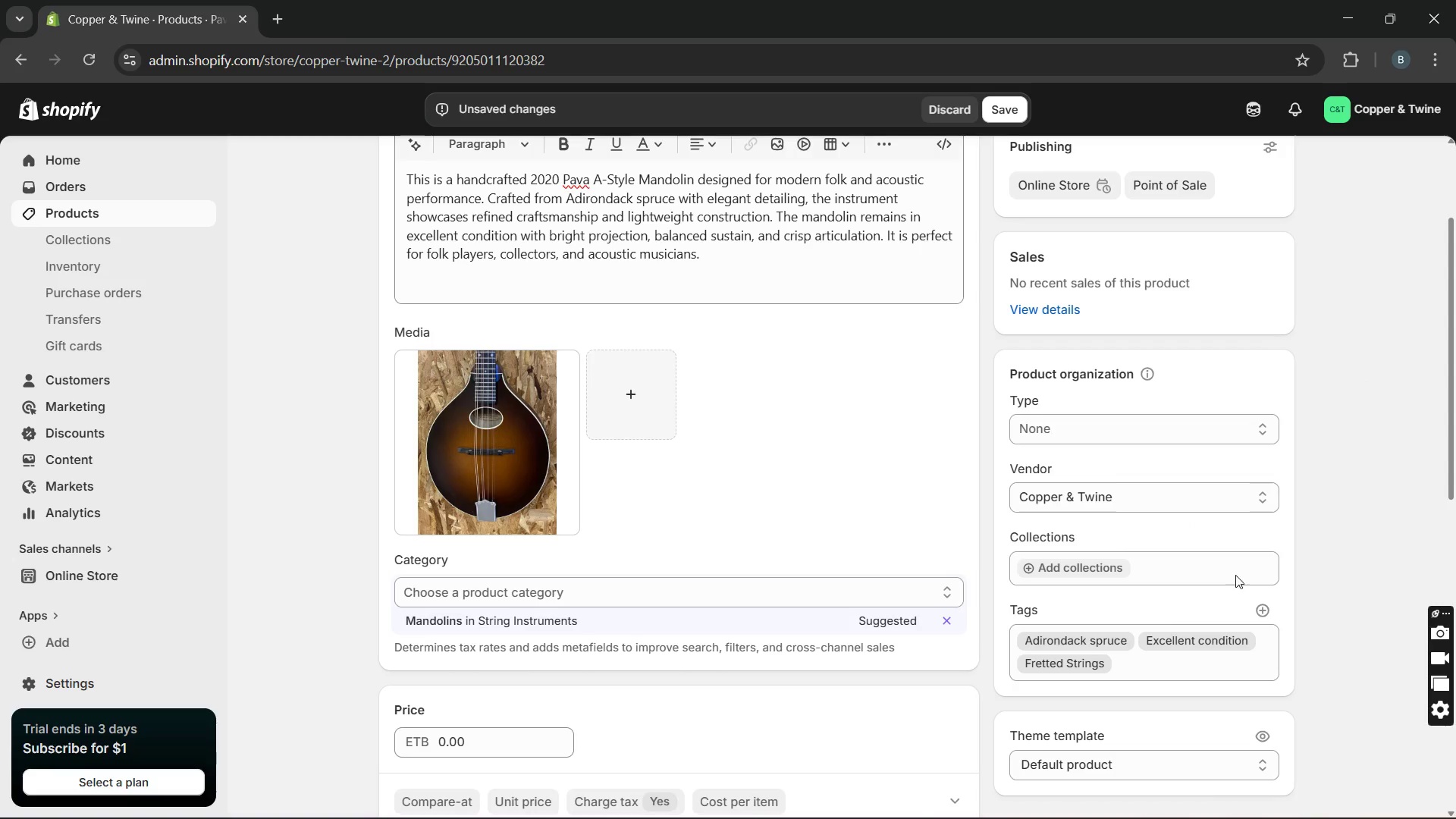 
left_click([1258, 613])
 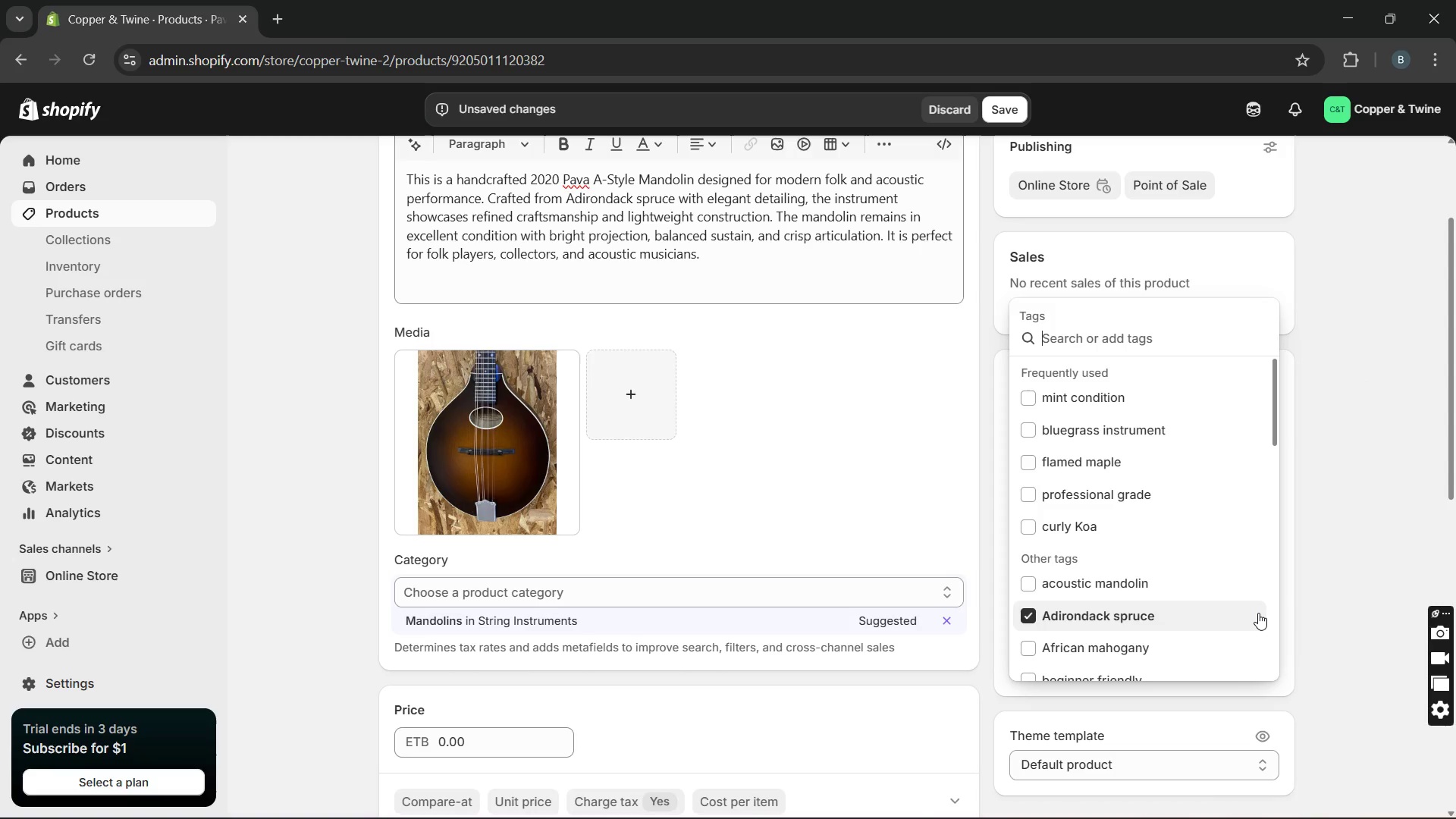 
type(folk instrument, )
 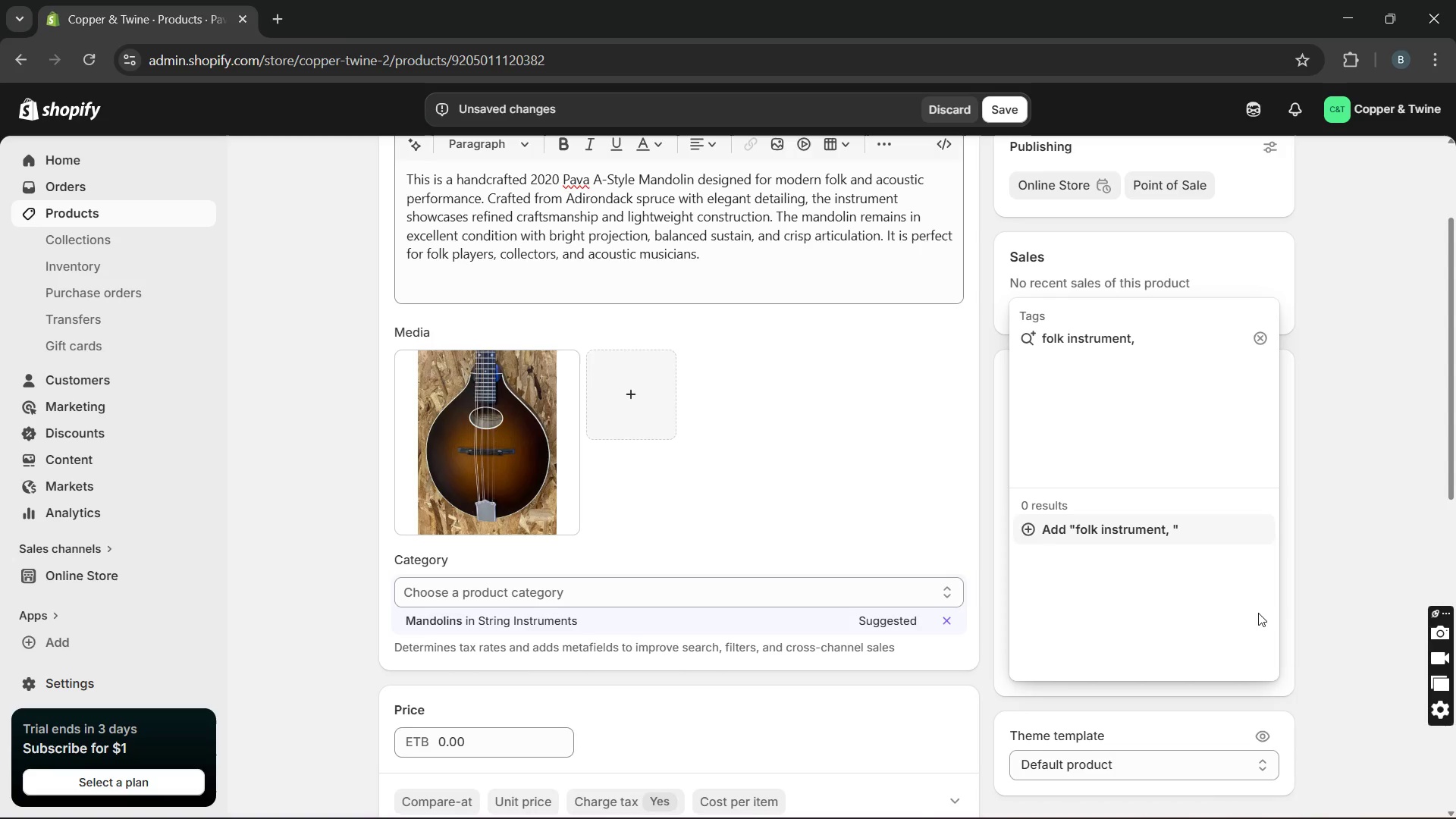 
wait(15.19)
 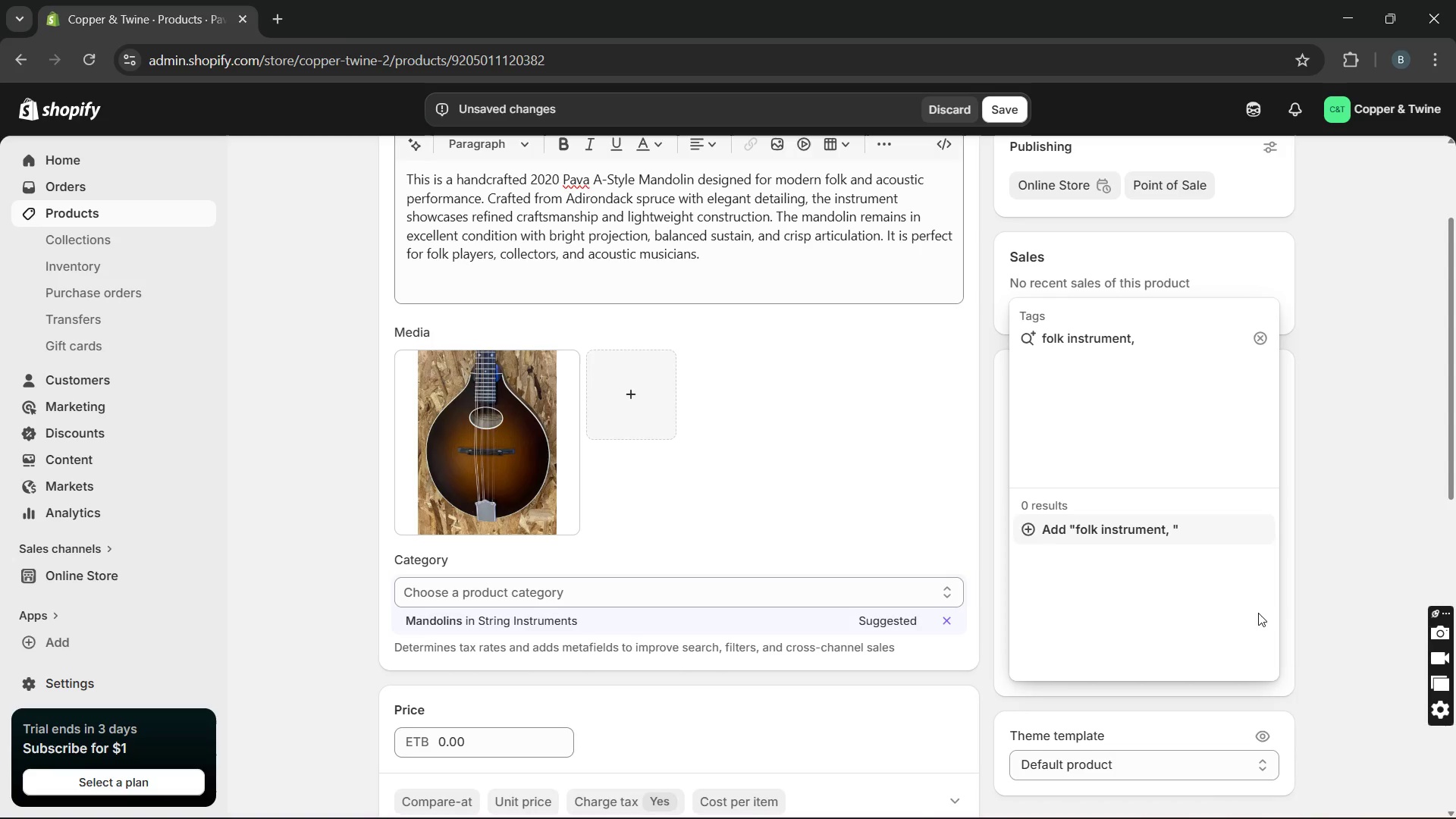 
type(A-style mandolin)
 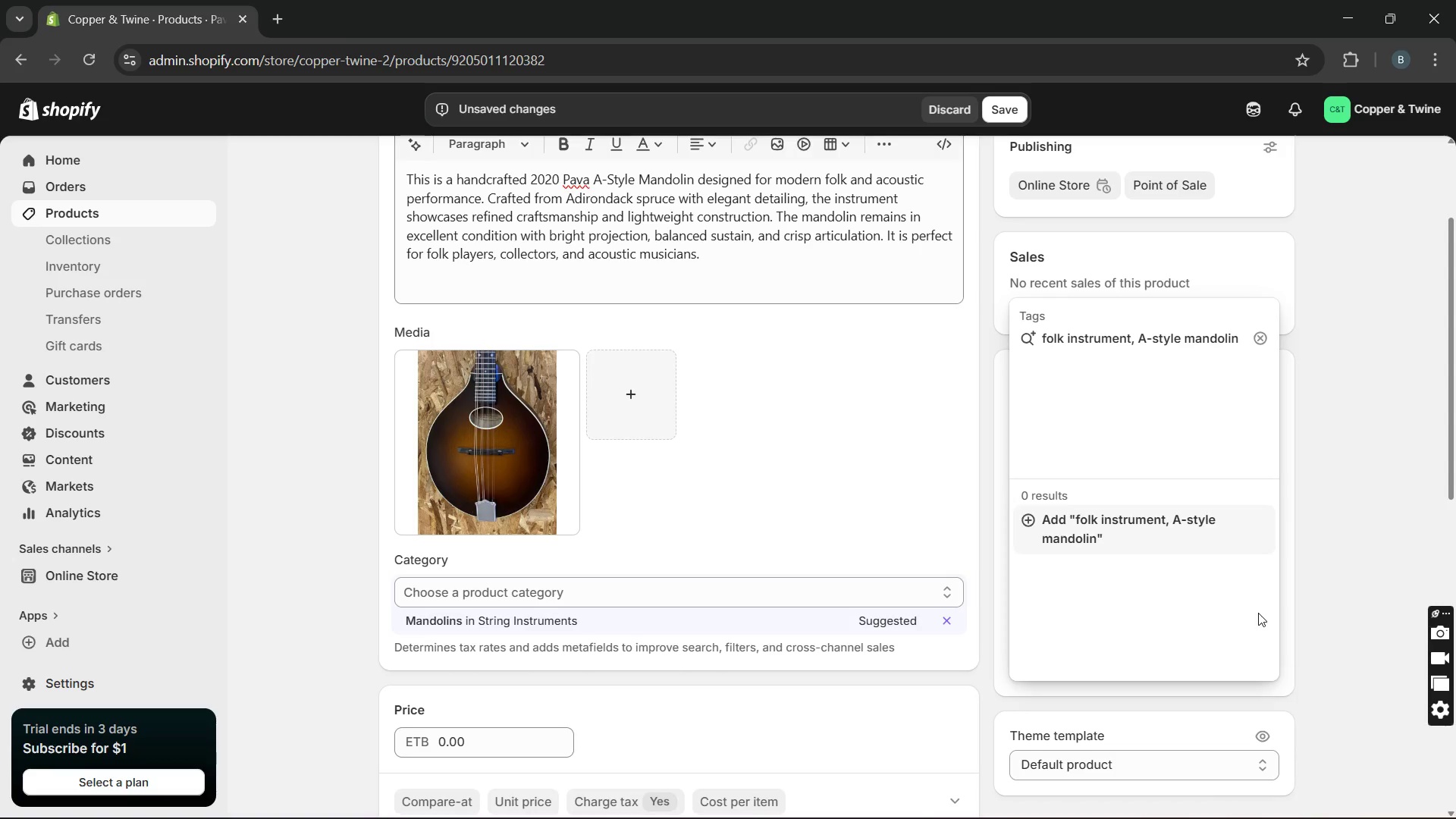 
key(Enter)
 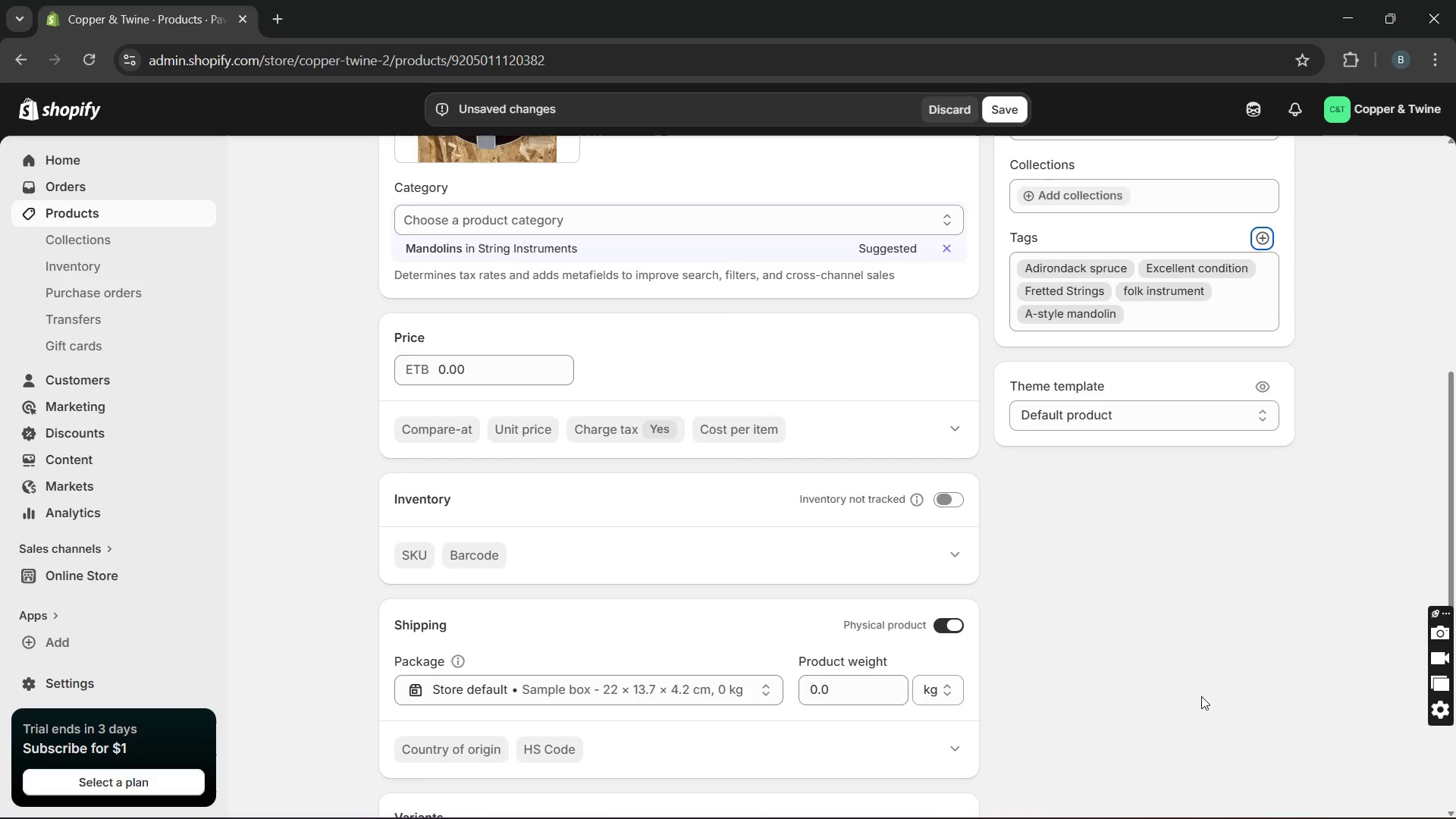 
wait(7.3)
 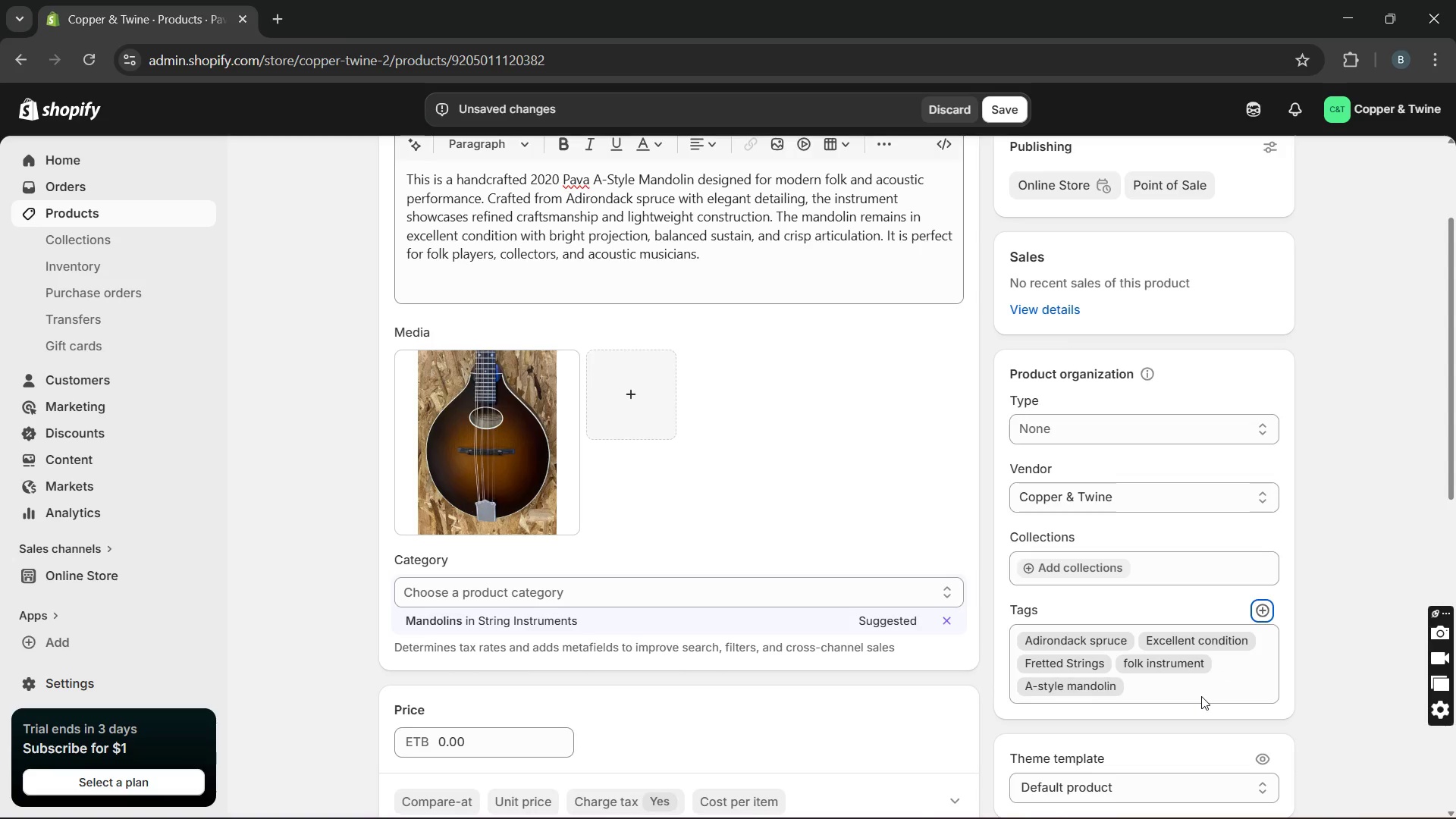 
left_click([949, 504])
 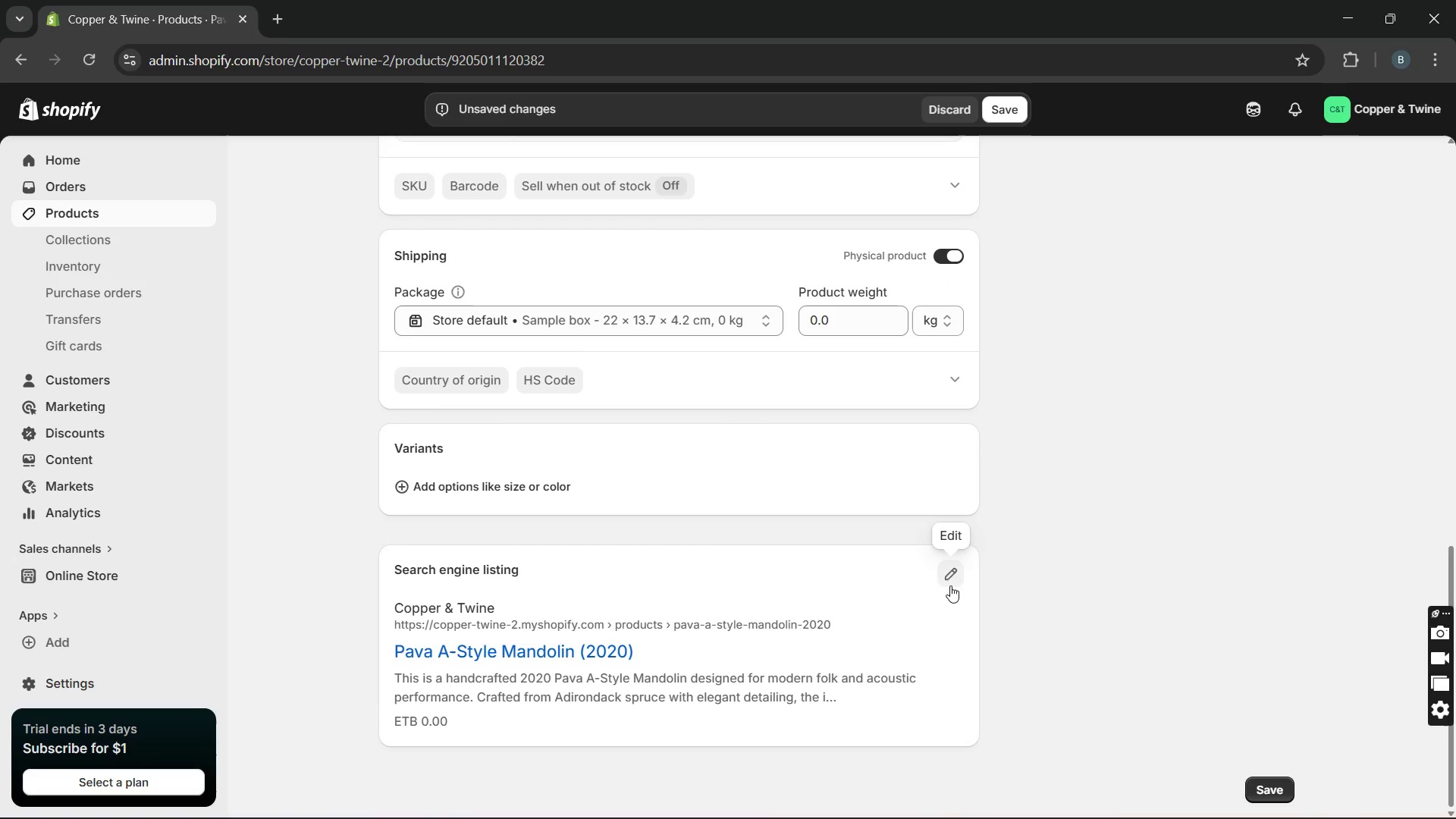 
left_click([950, 577])
 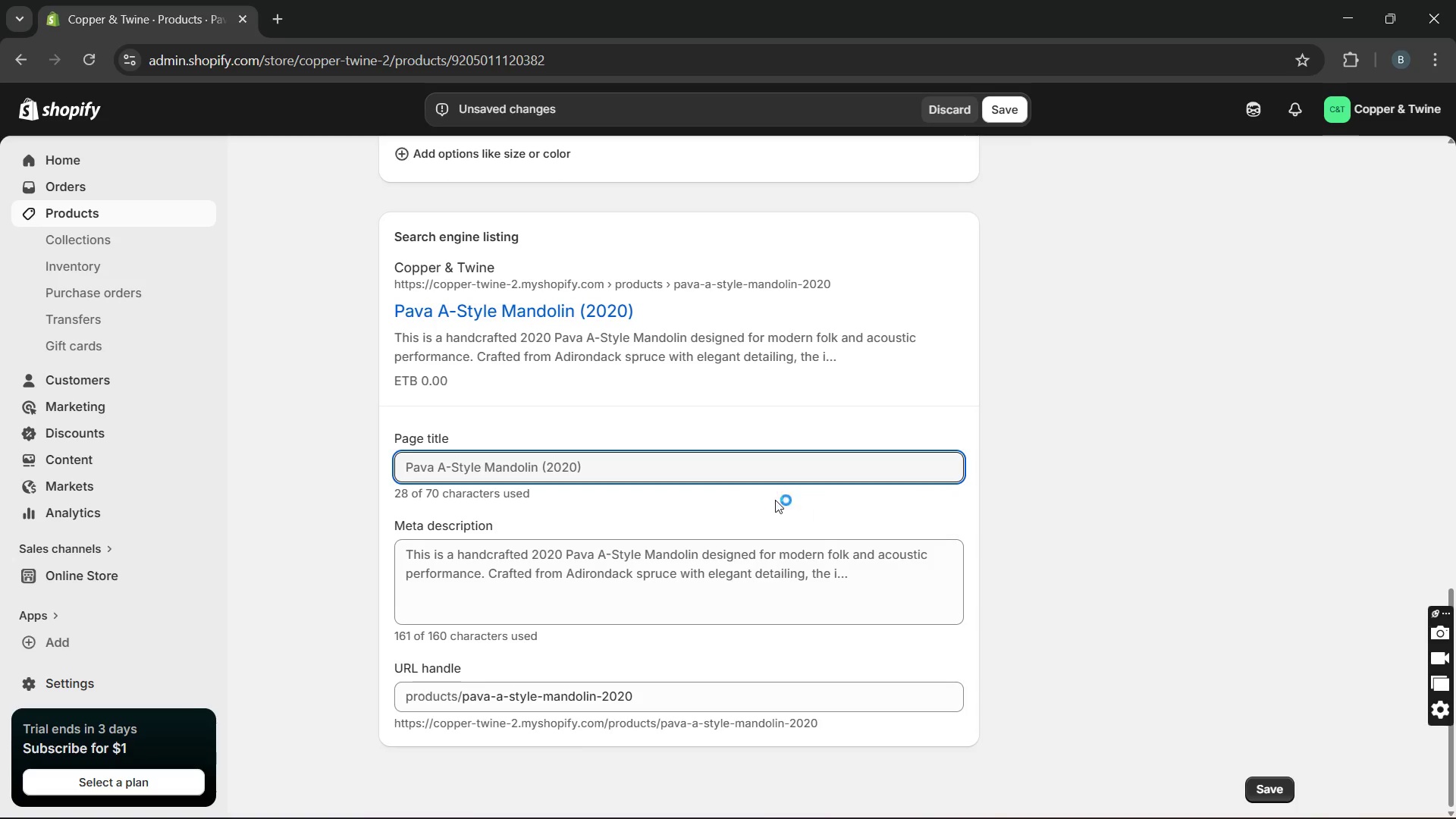 
left_click([677, 467])
 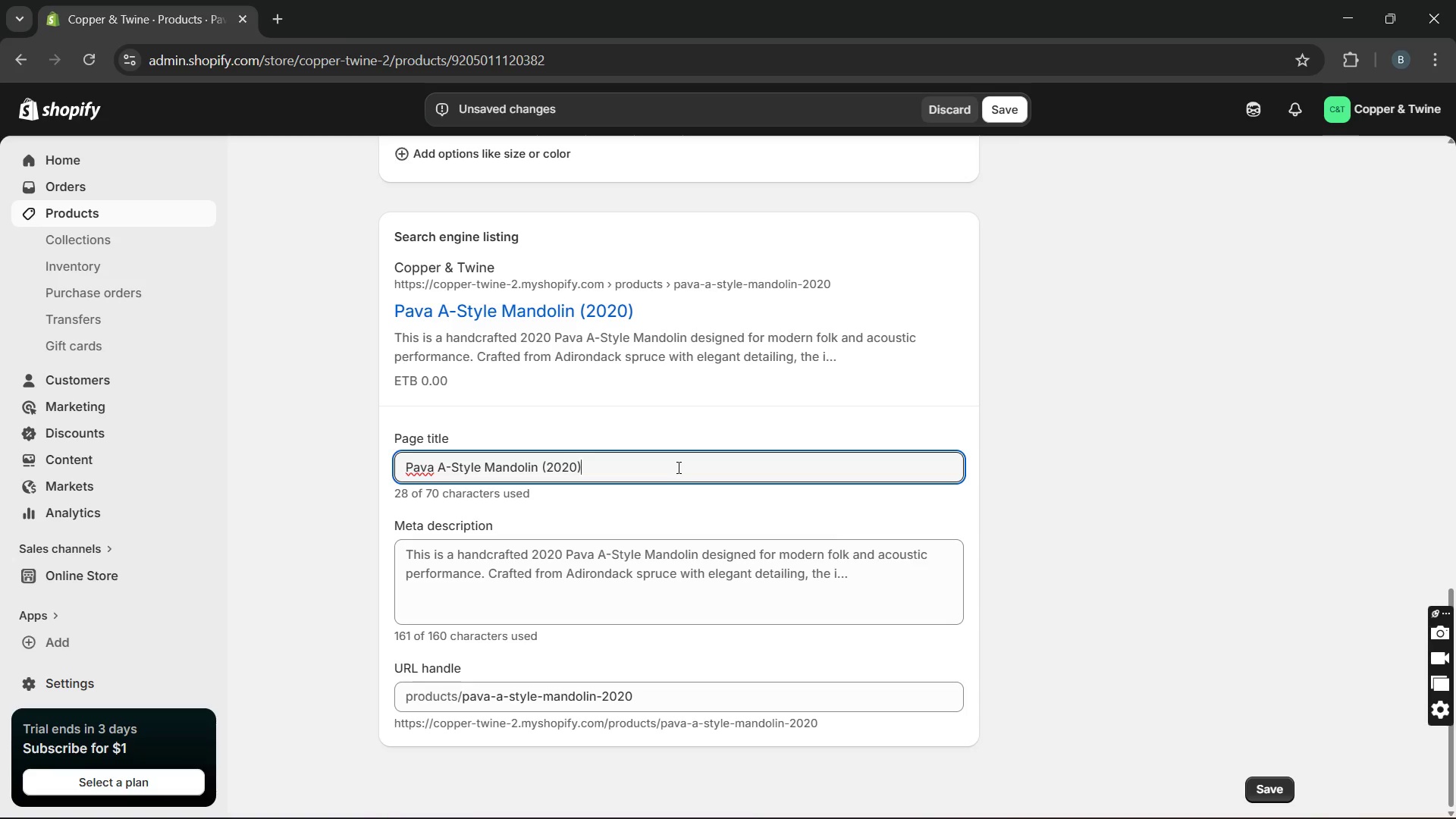 
wait(11.52)
 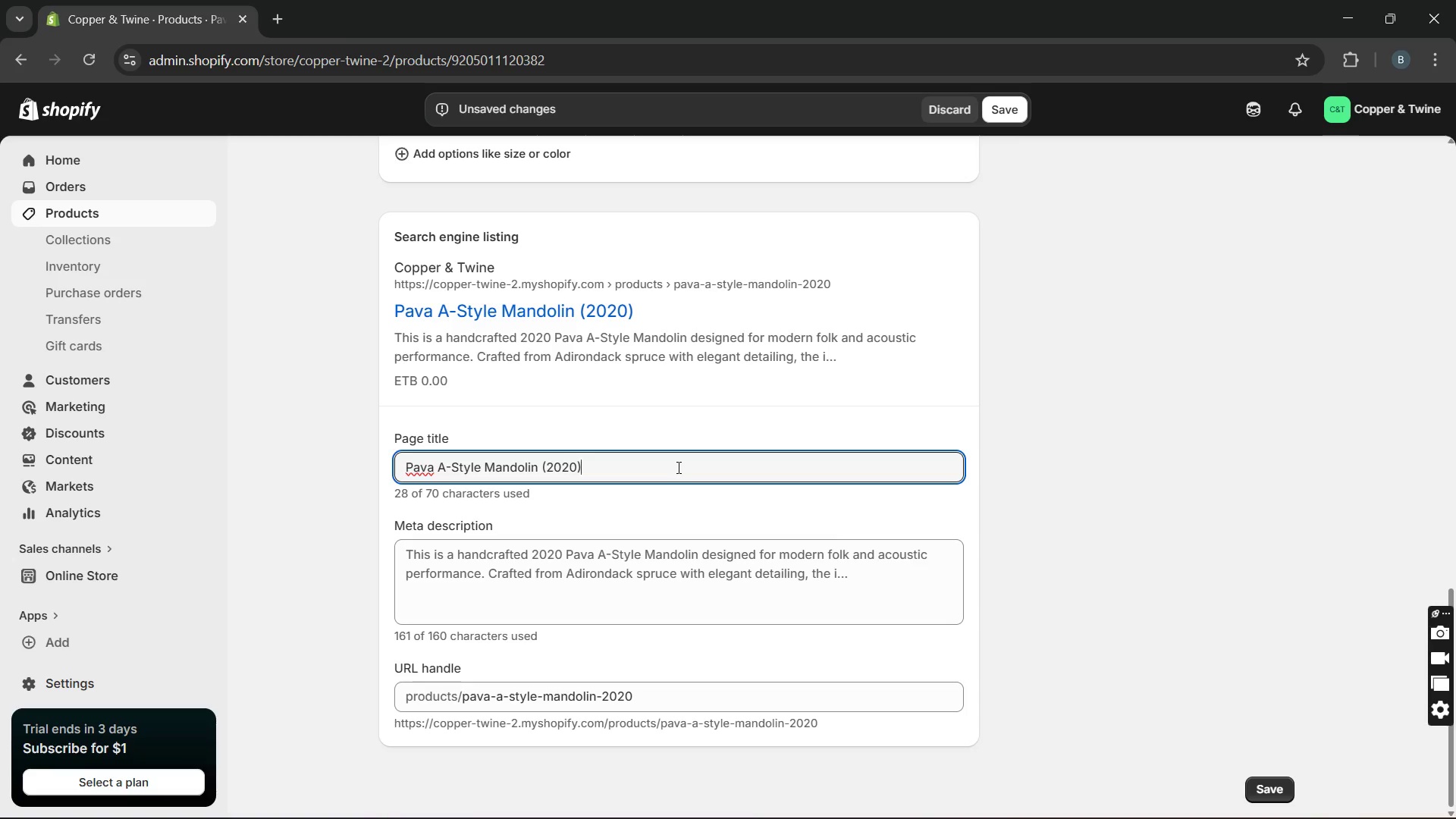 
key(Backspace)
 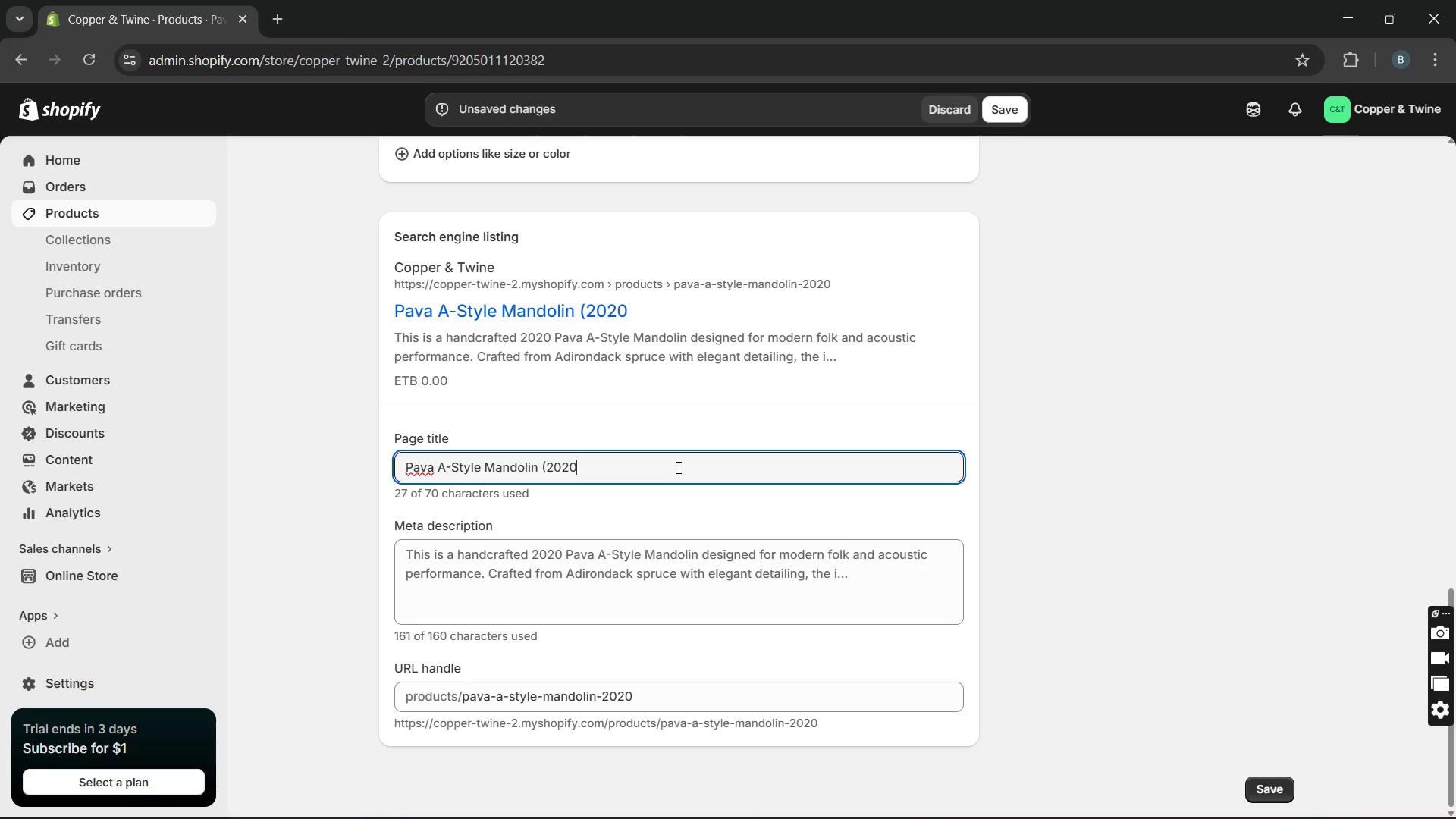 
key(ArrowLeft)
 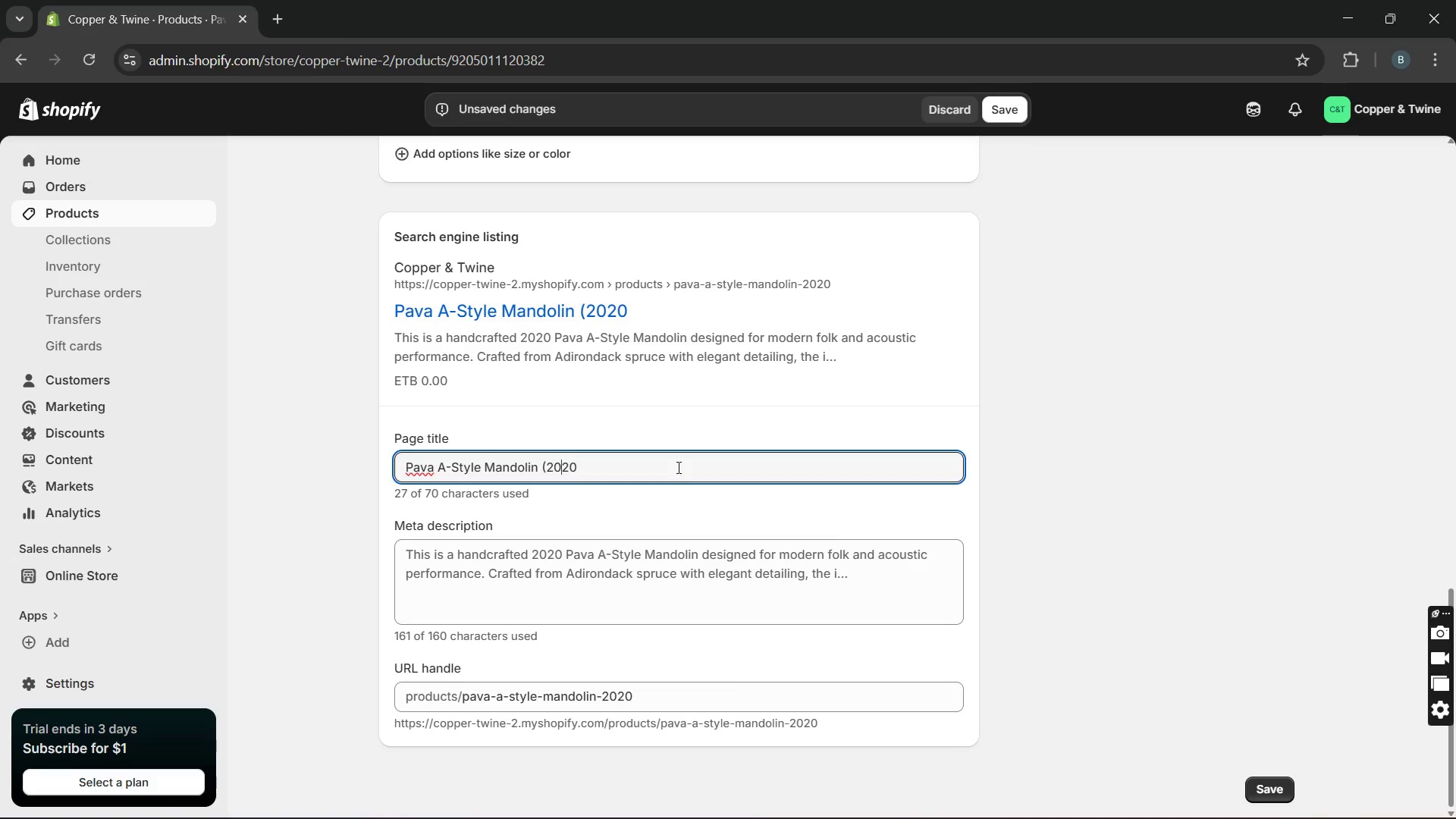 
hold_key(key=ArrowLeft, duration=0.52)
 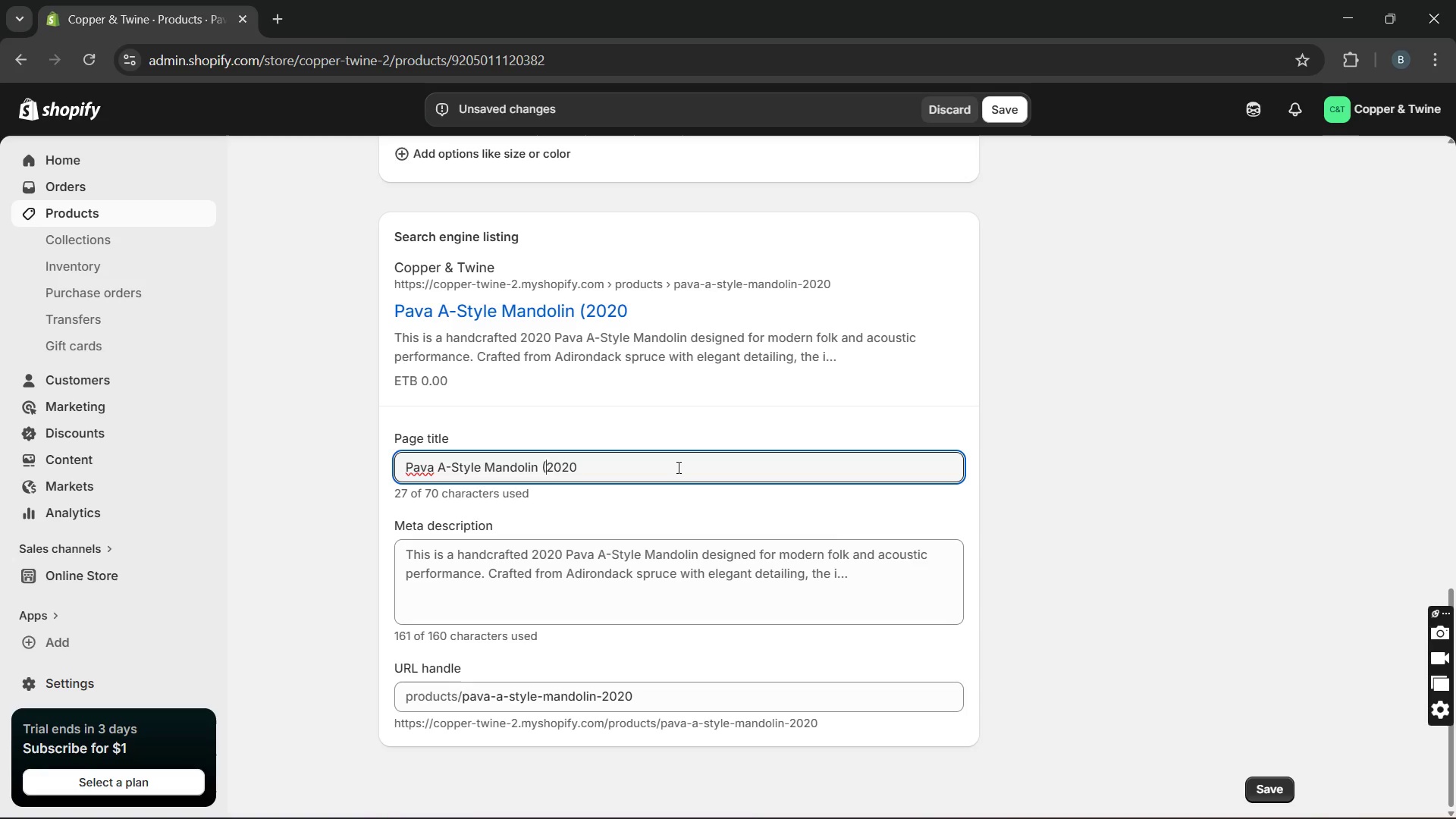 
key(ArrowLeft)
 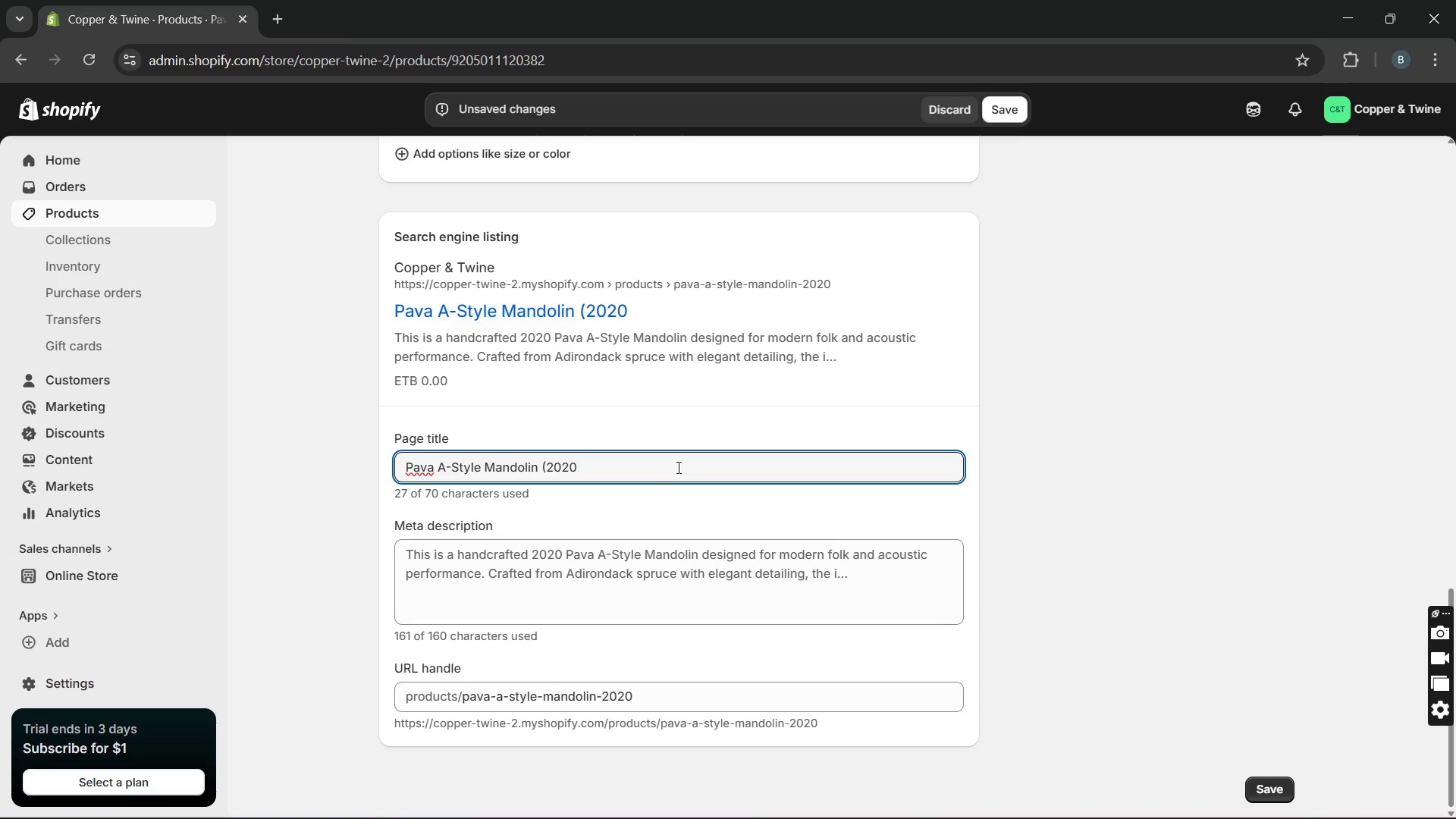 
key(Backspace)
 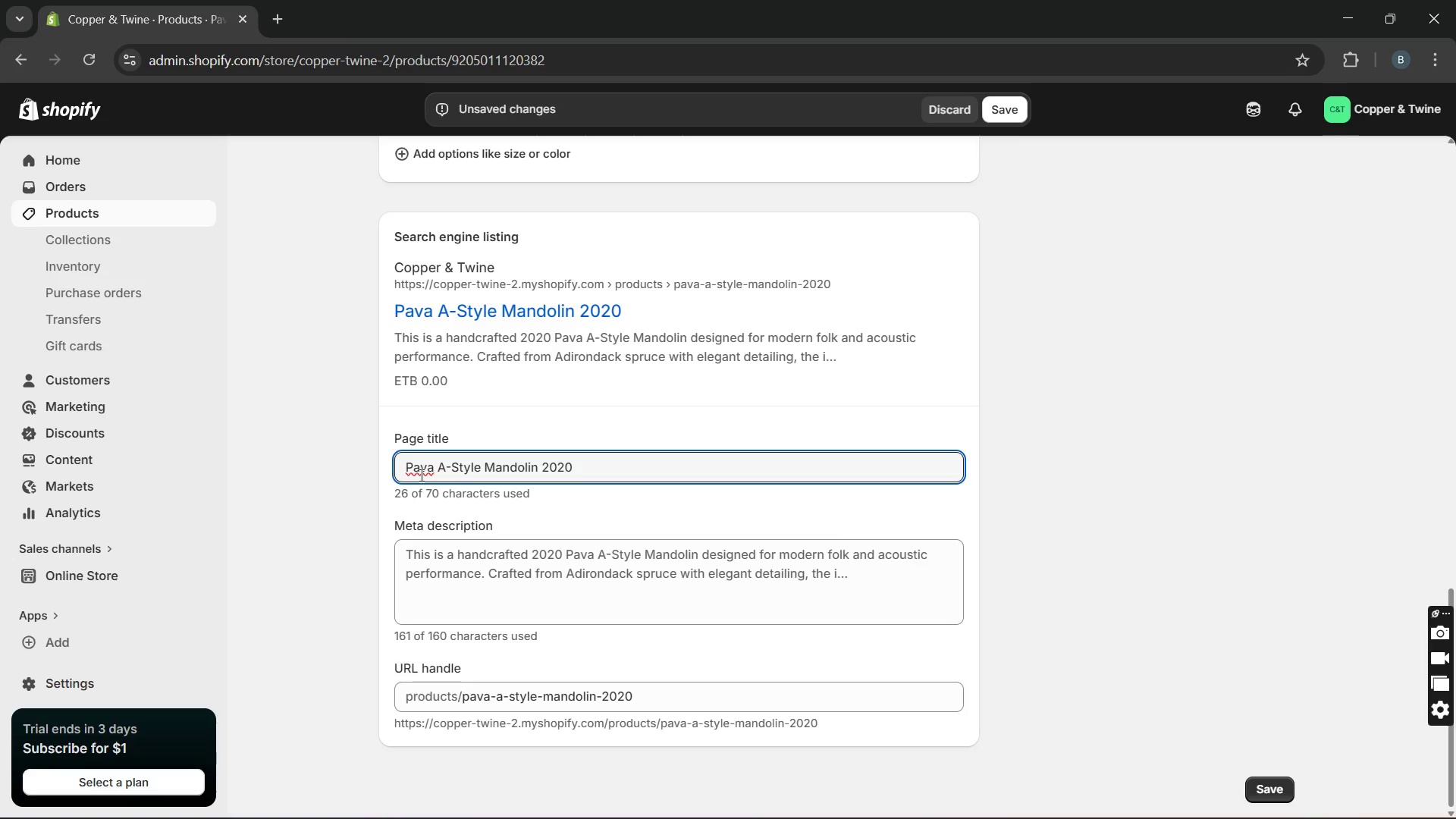 
wait(10.31)
 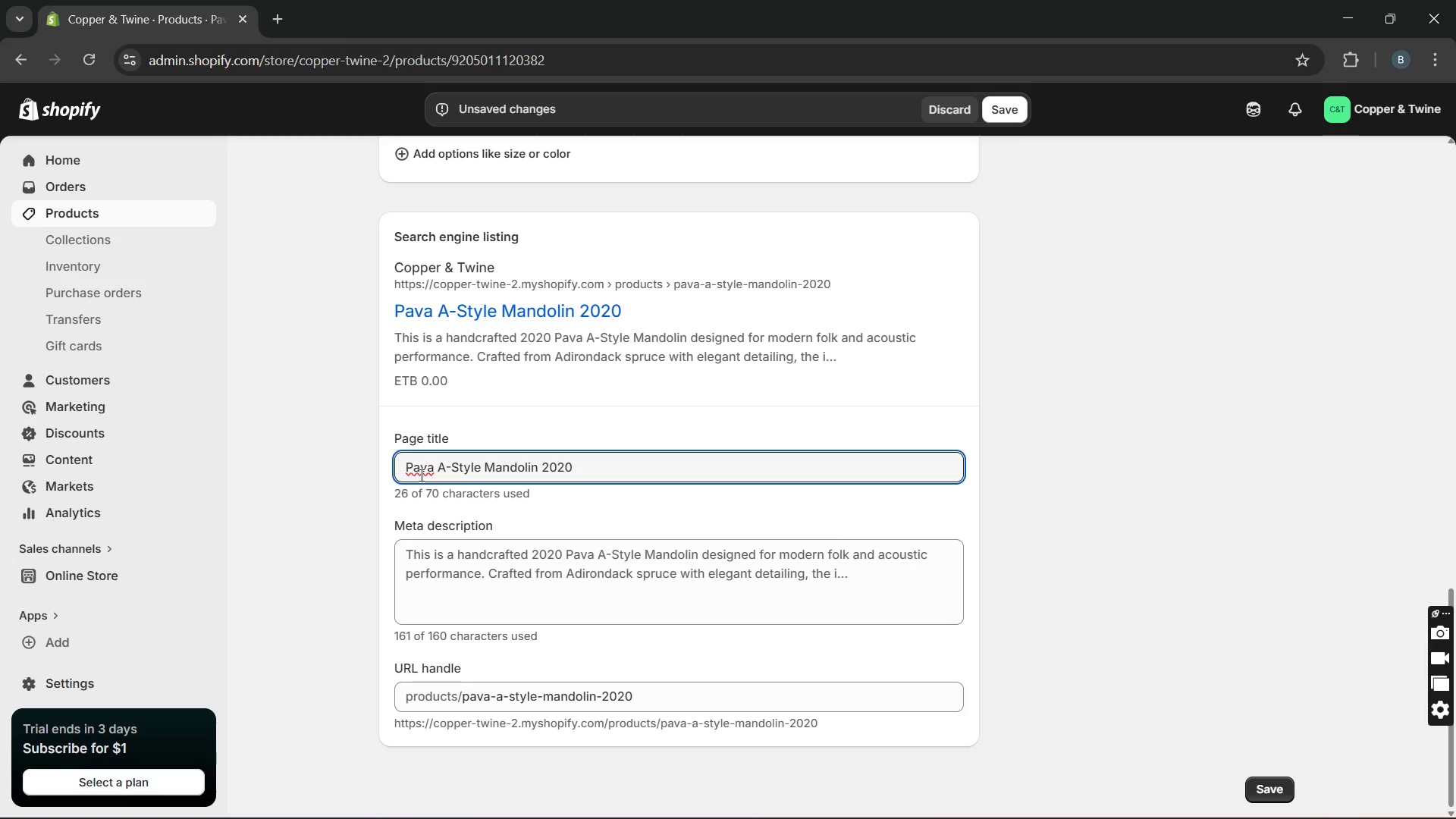 
double_click([458, 572])
 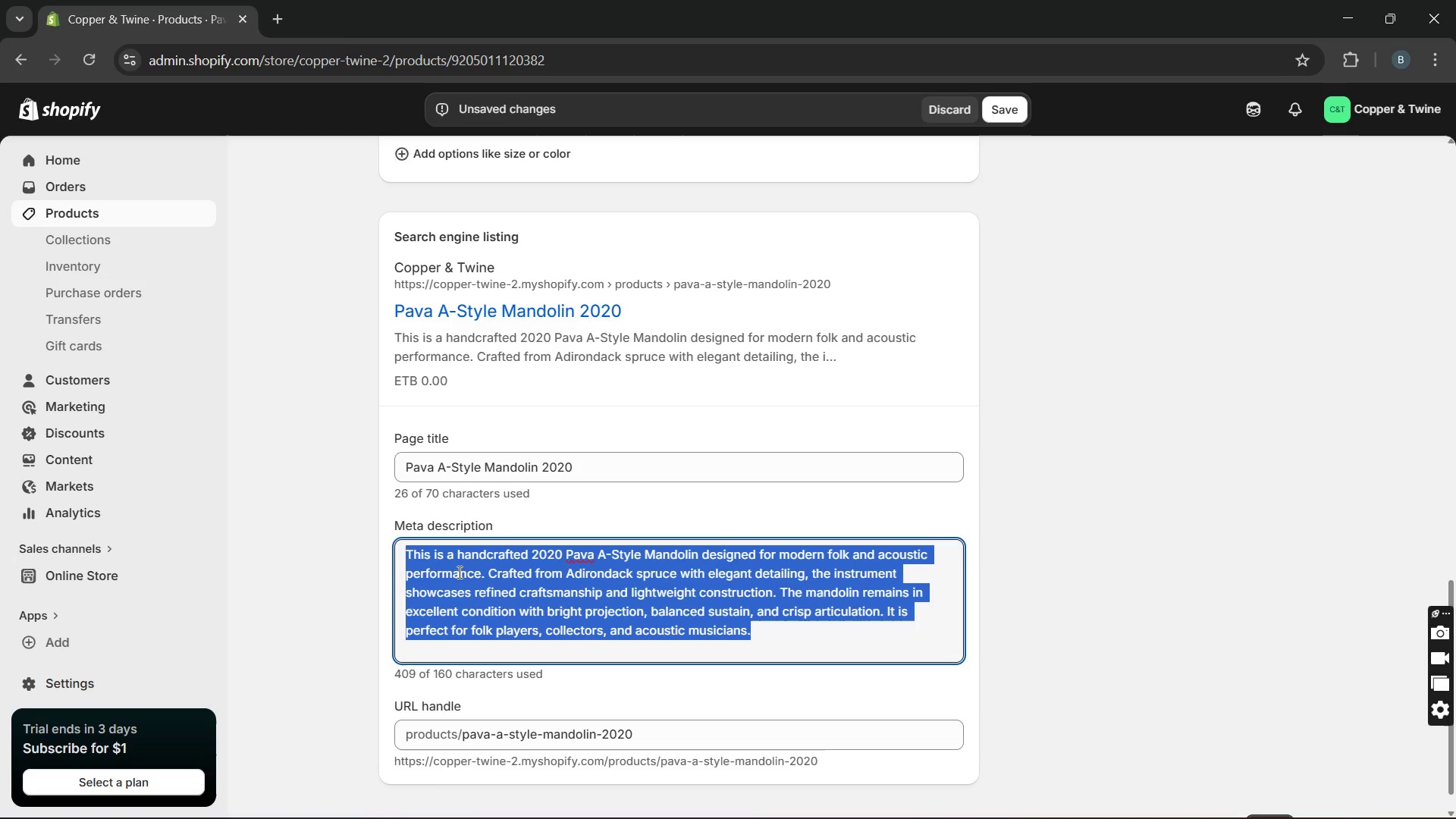 
triple_click([458, 572])
 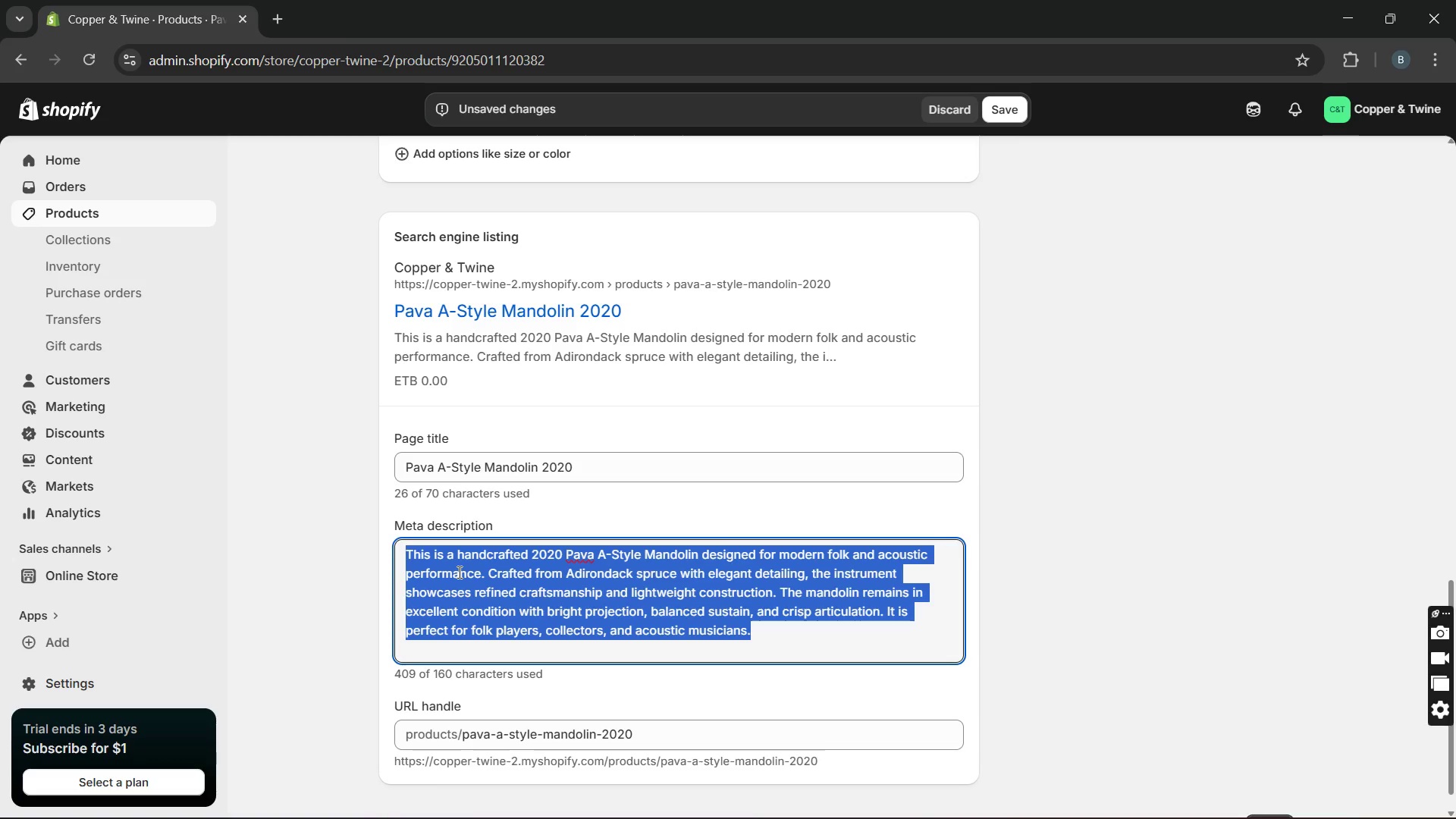 
hold_key(key=E, duration=12.08)
 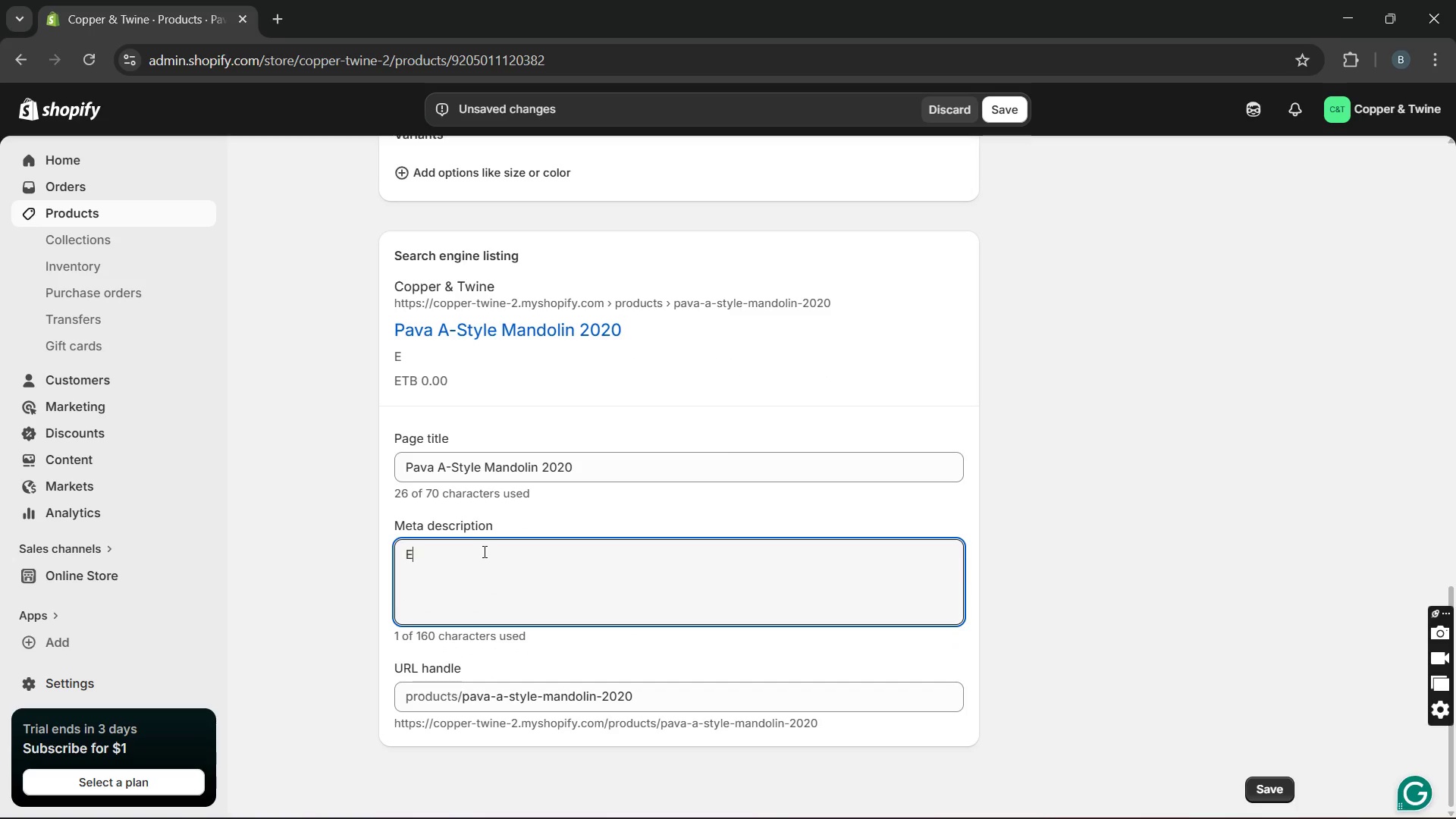 
key(Backspace)
 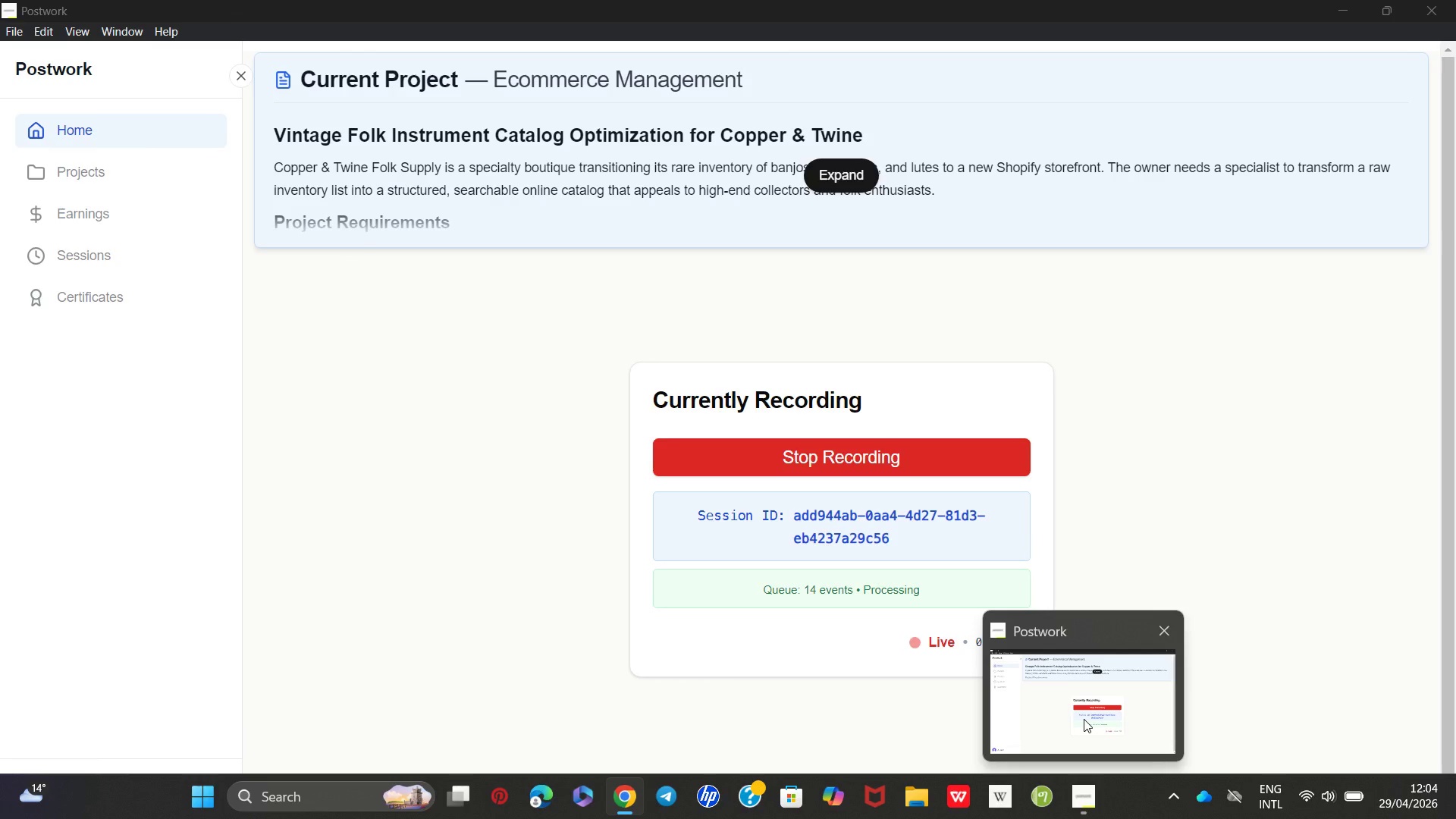 
left_click([1084, 719])